 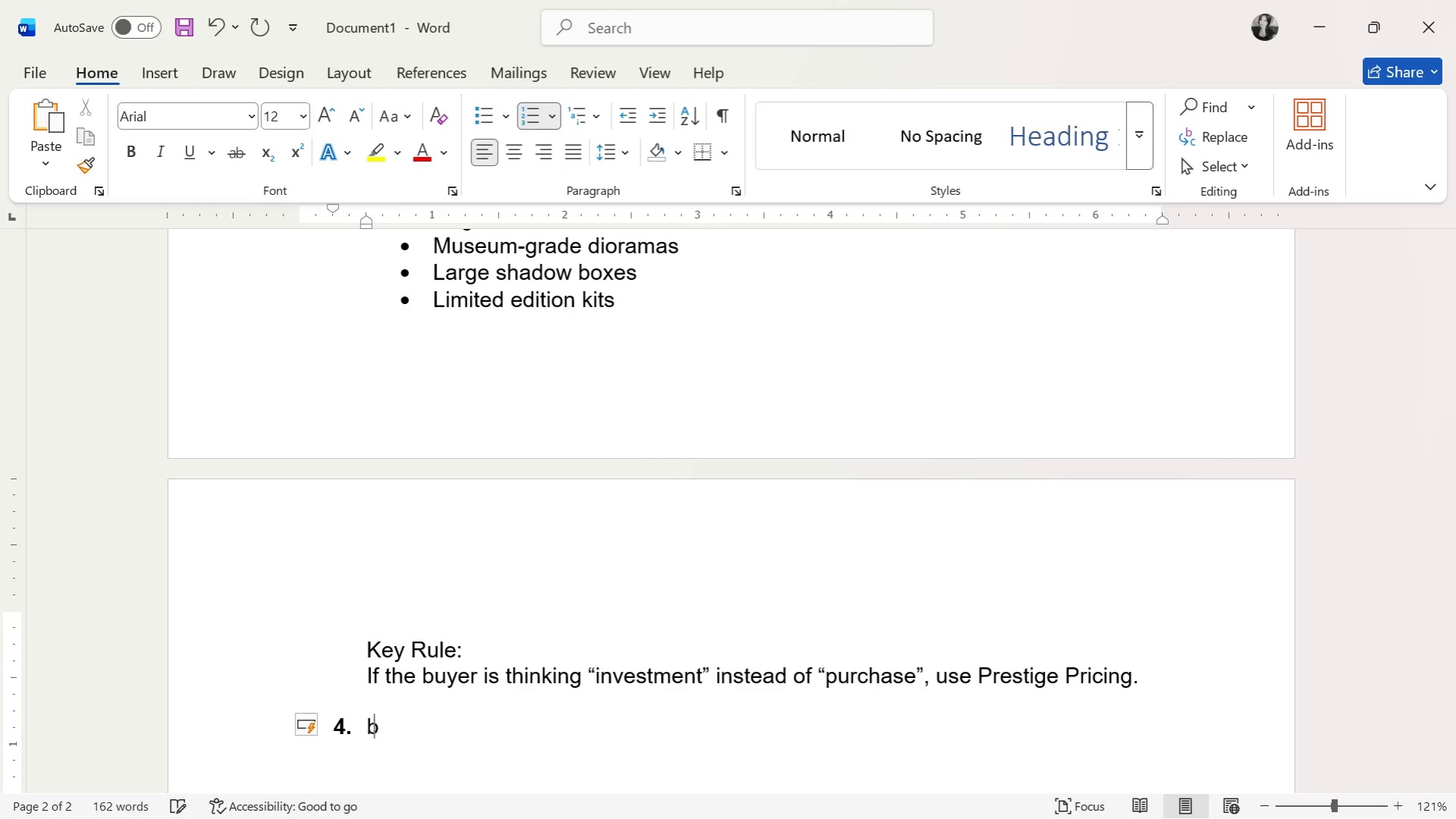 
key(B)
 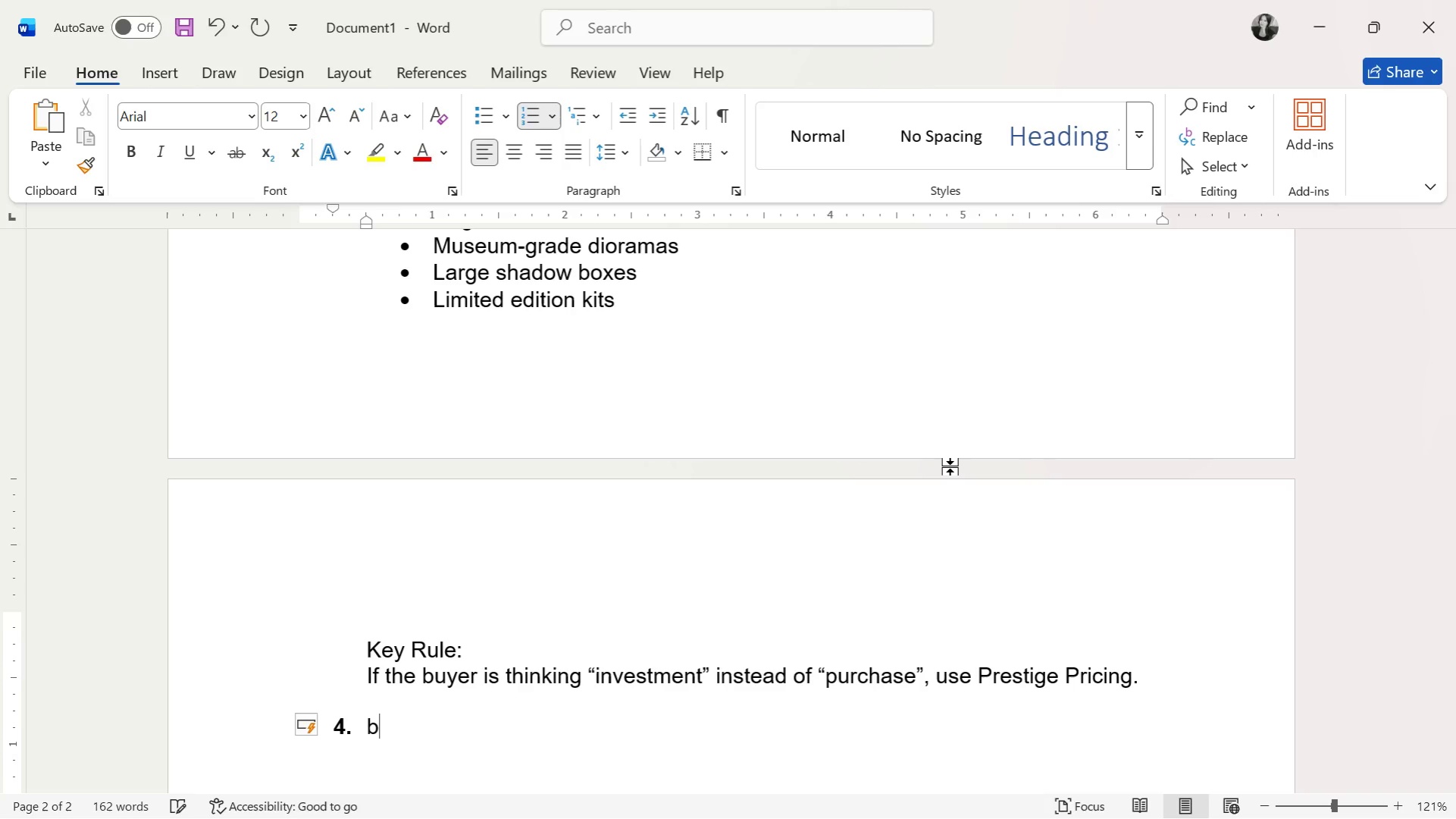 
key(CapsLock)
 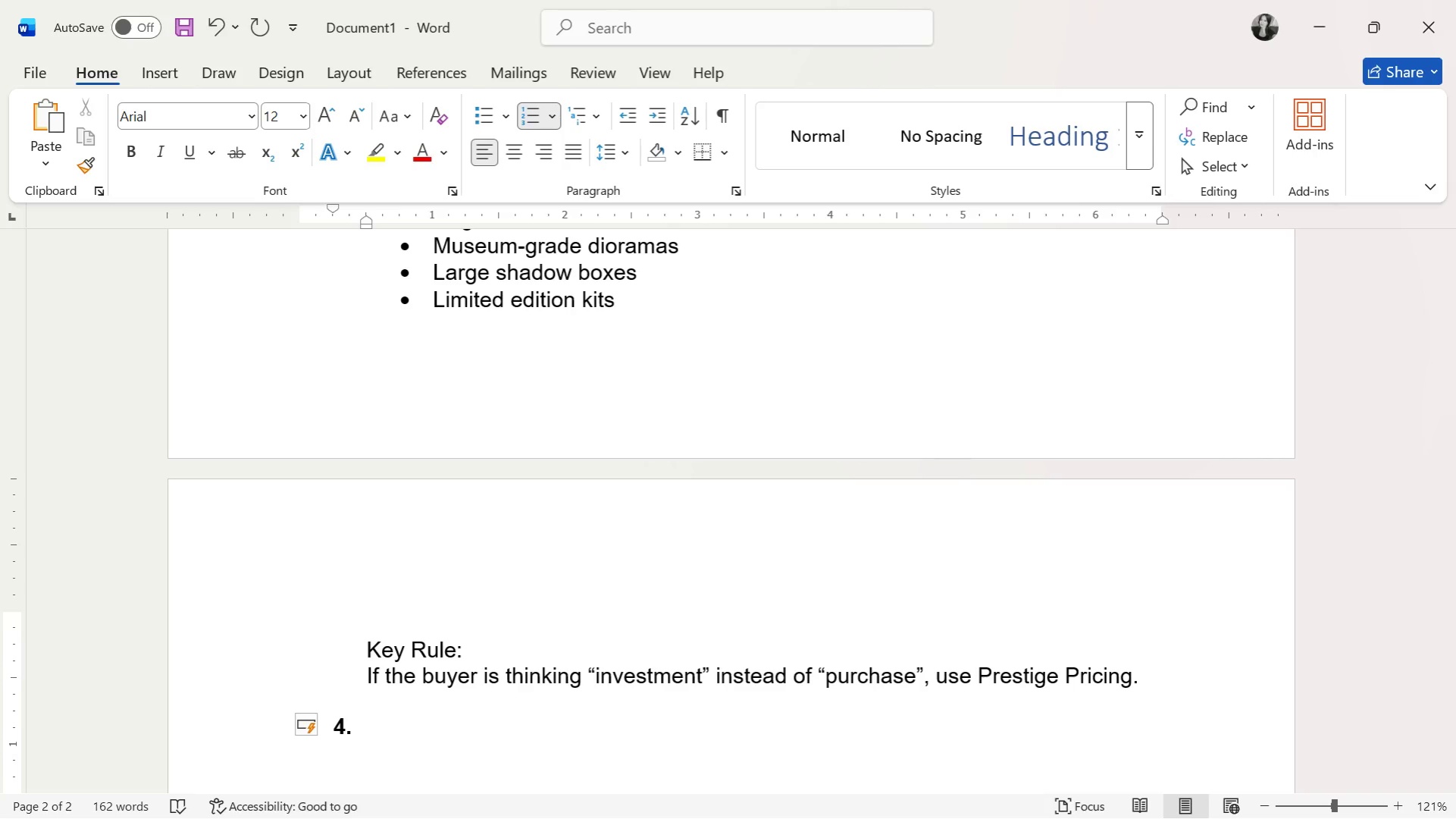 
key(Backspace)
 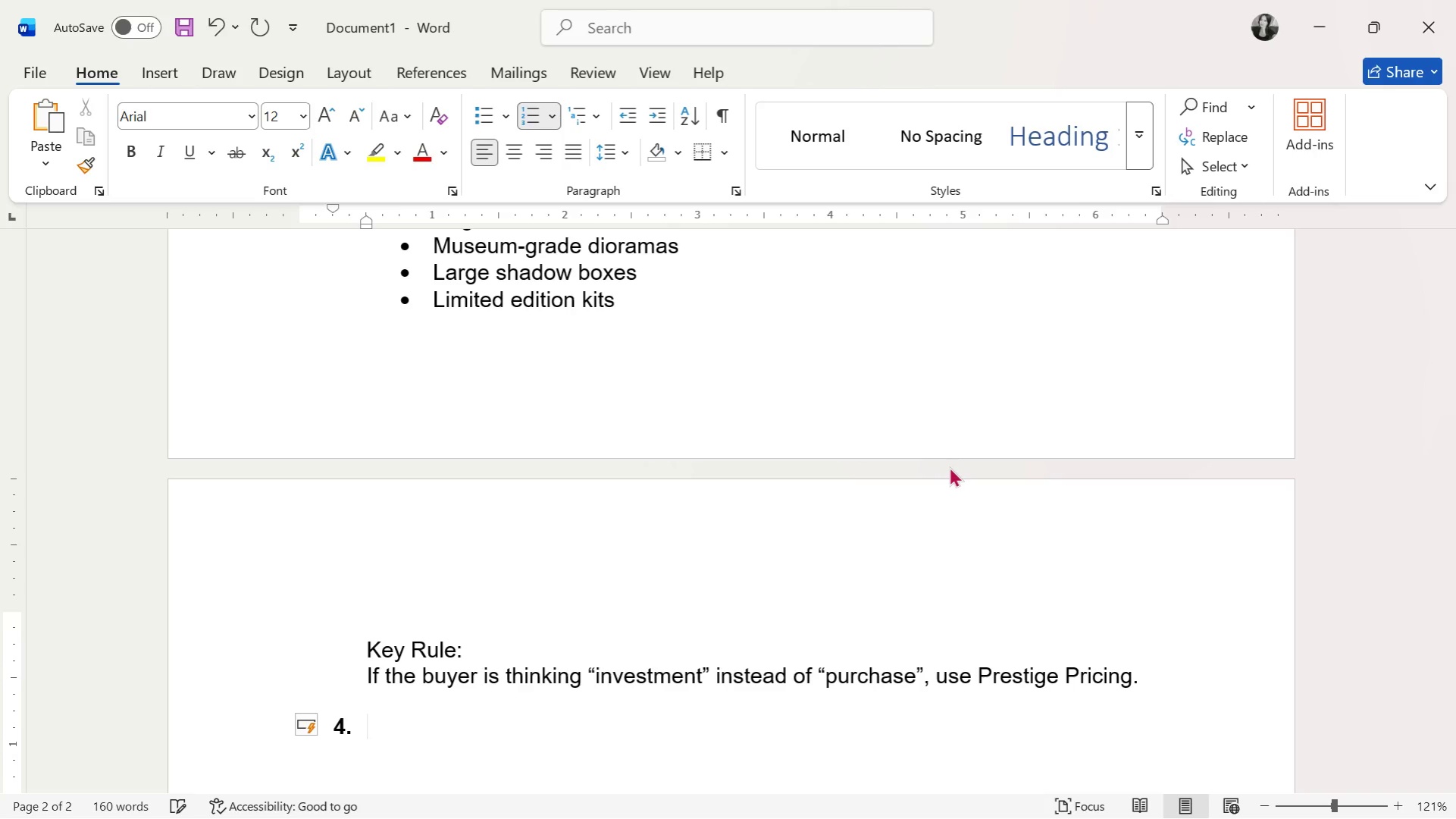 
key(Control+B)
 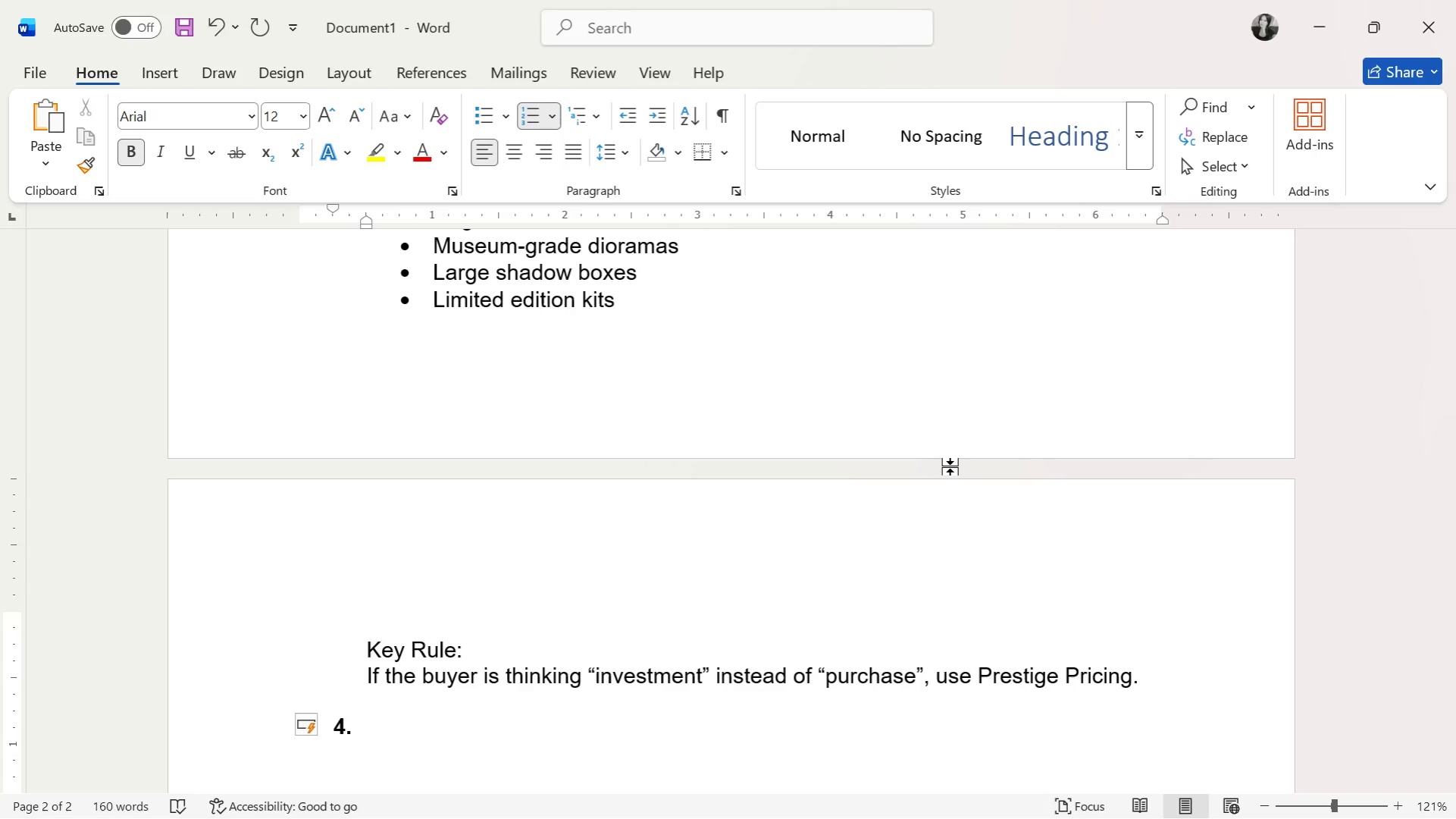 
type(a)
key(Backspace)
type(Anchor Pricing Strategy (Conversion Lever))
 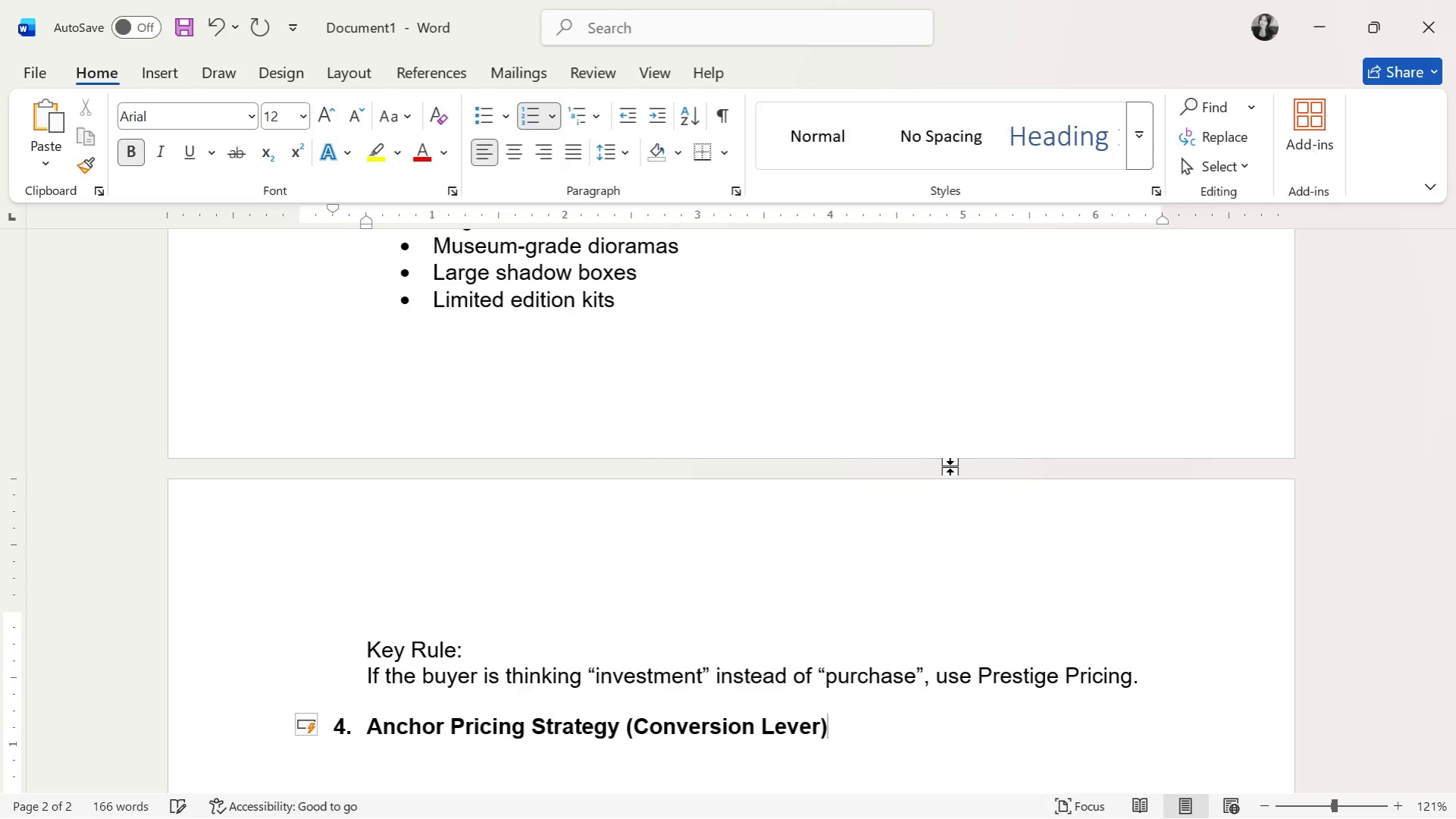 
key(Enter)
 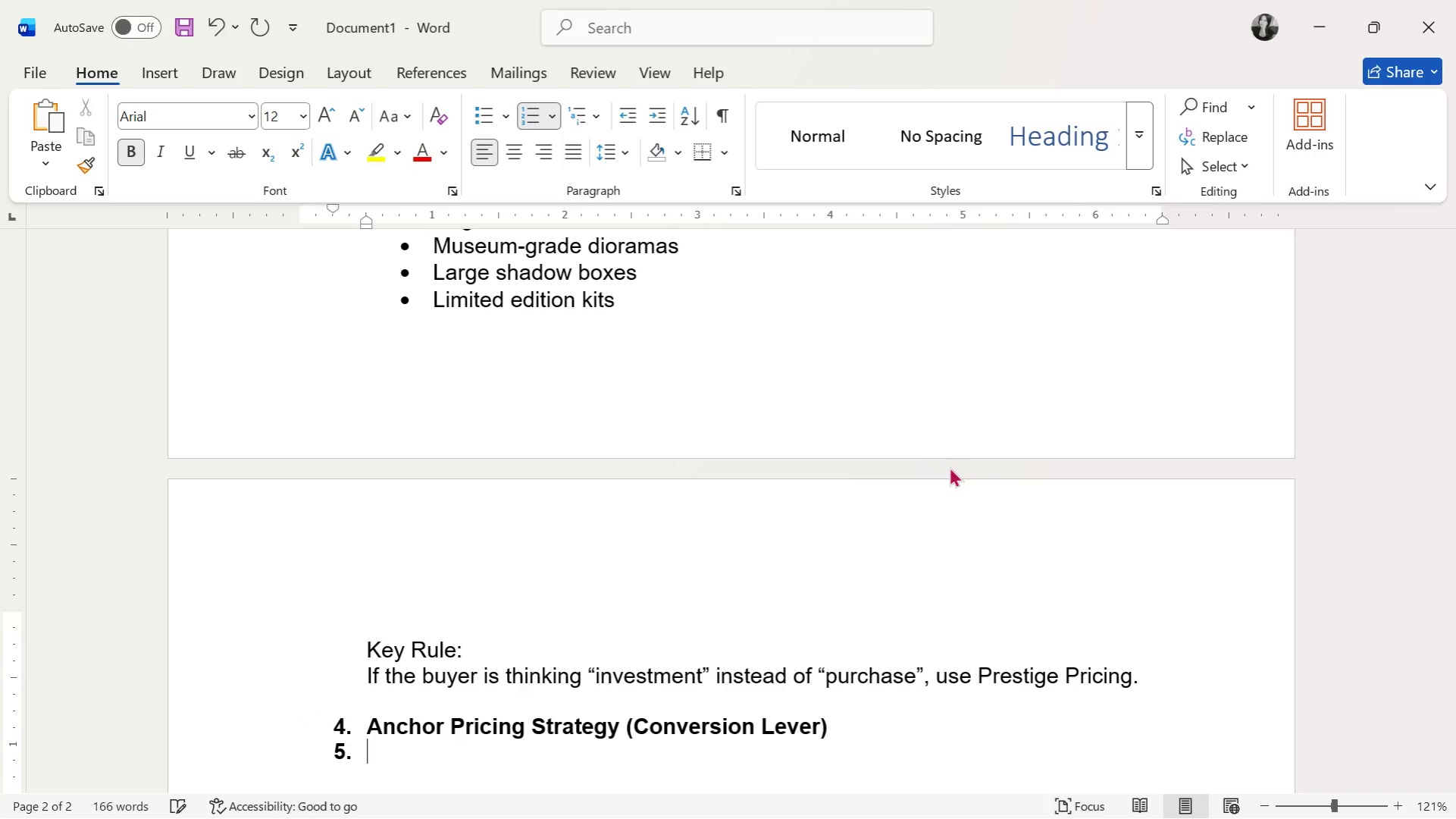 
key(Enter)
 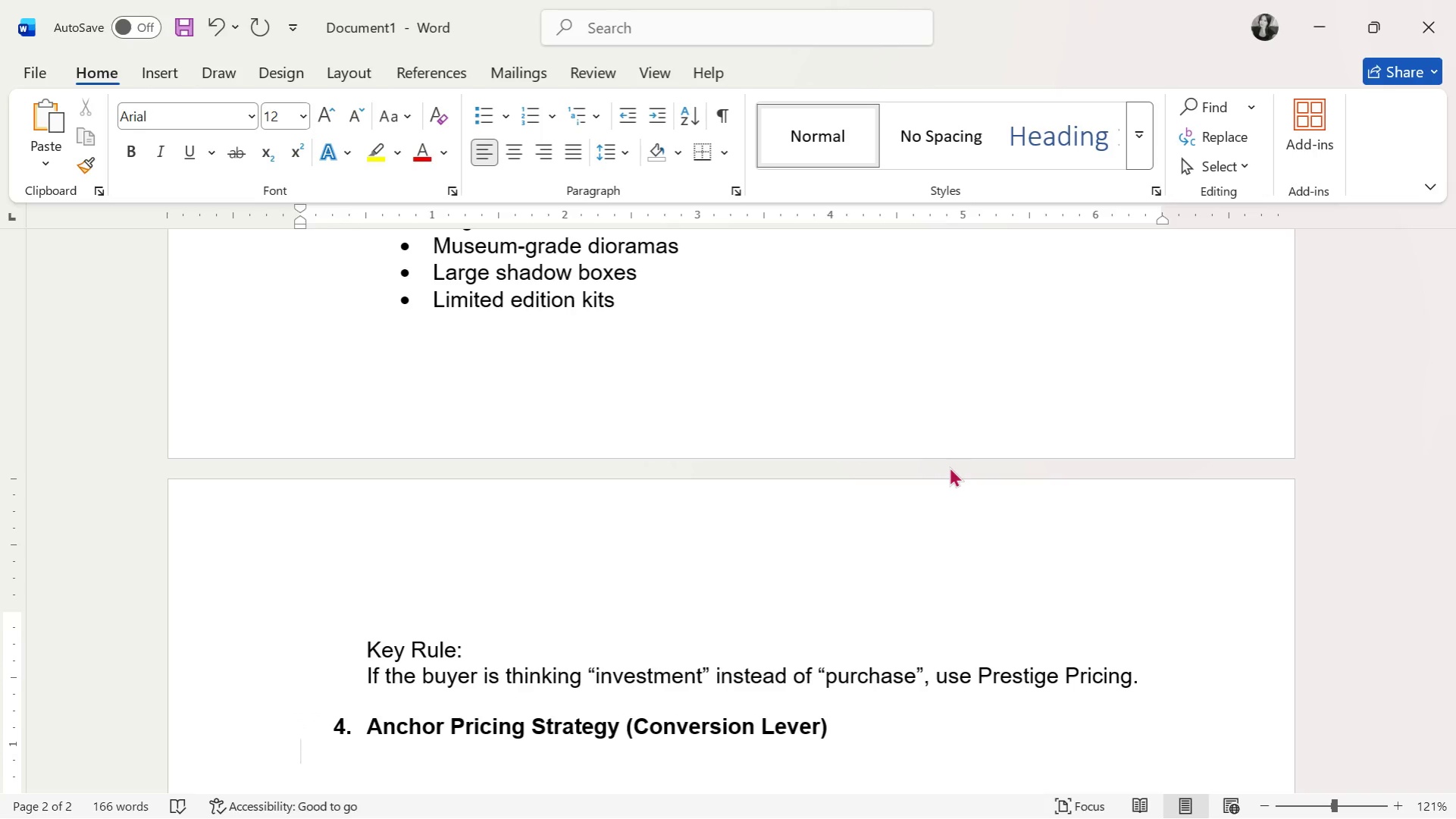 
scroll: coordinate [949, 466], scroll_direction: up, amount: 8.0
 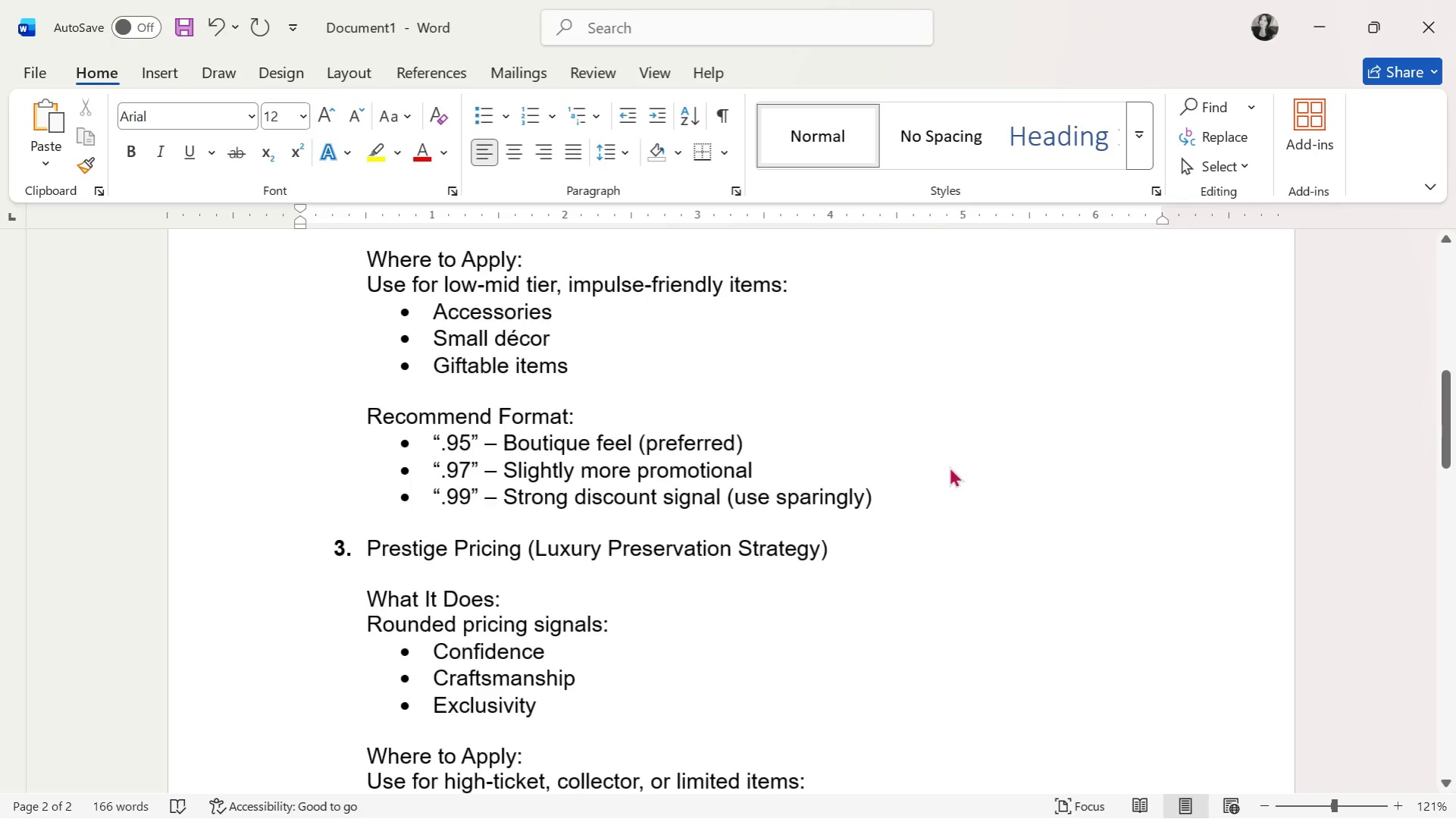 
scroll: coordinate [949, 466], scroll_direction: none, amount: 0.0
 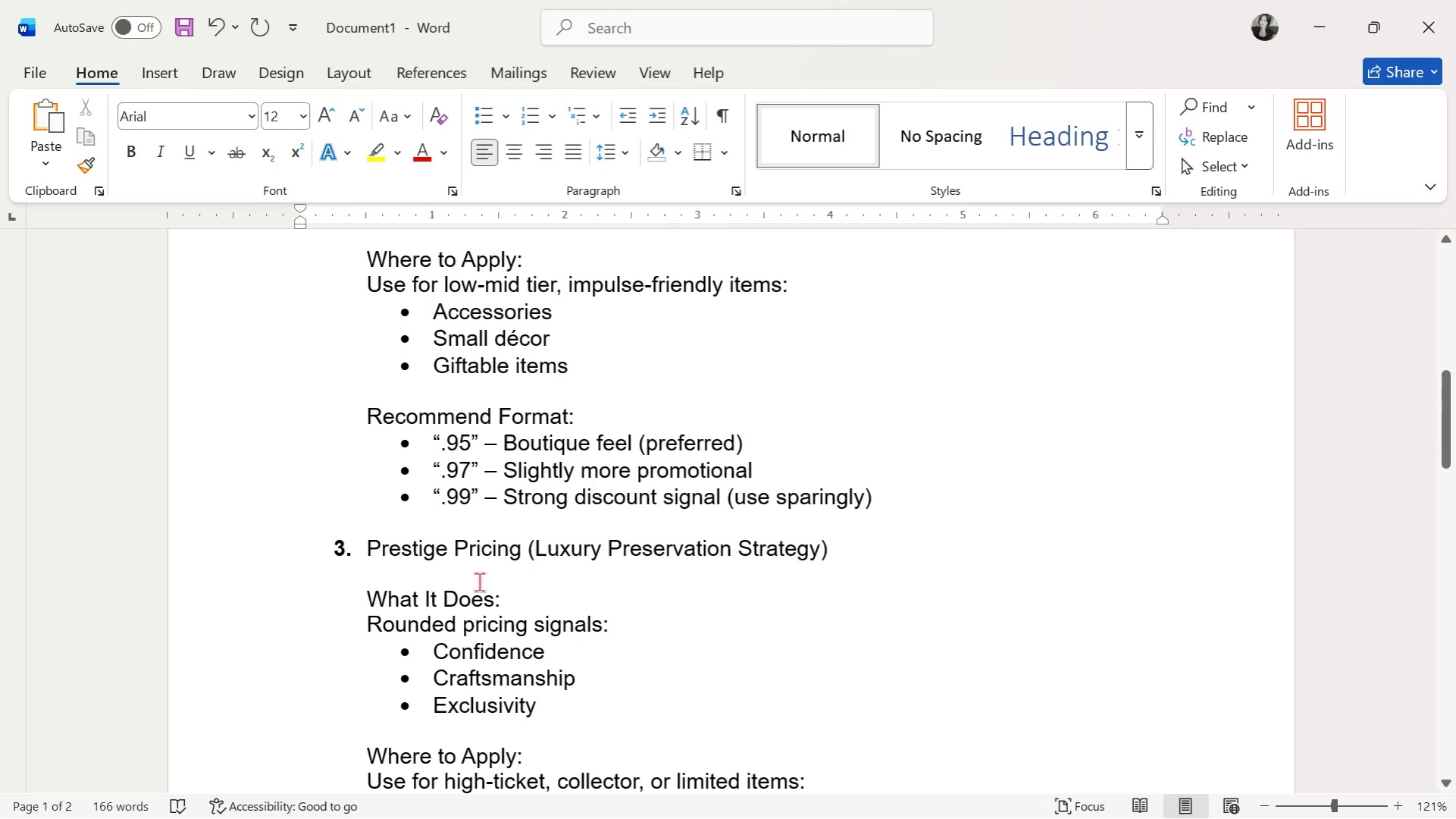 
left_click([499, 557])
 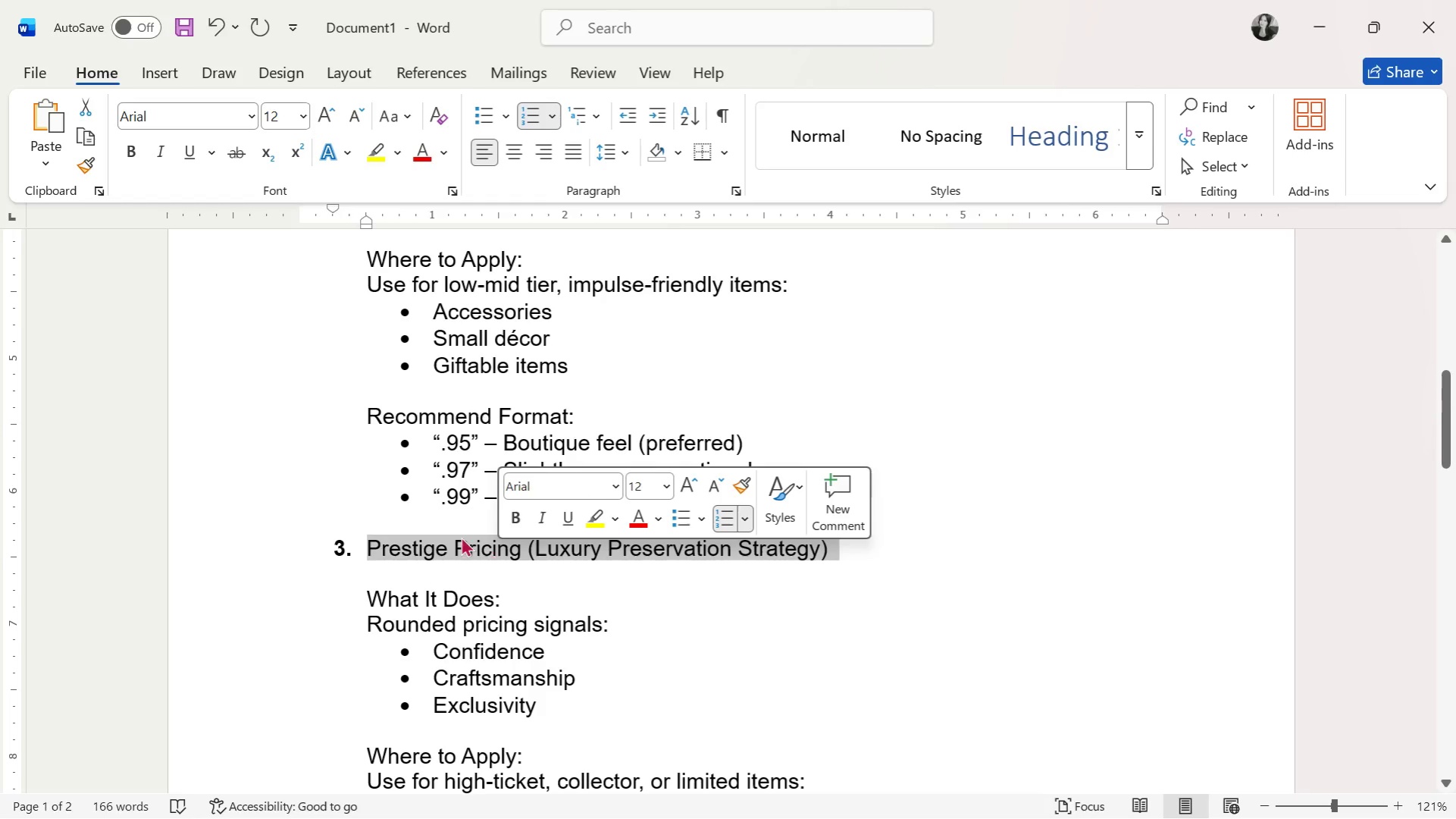 
double_click([499, 557])
 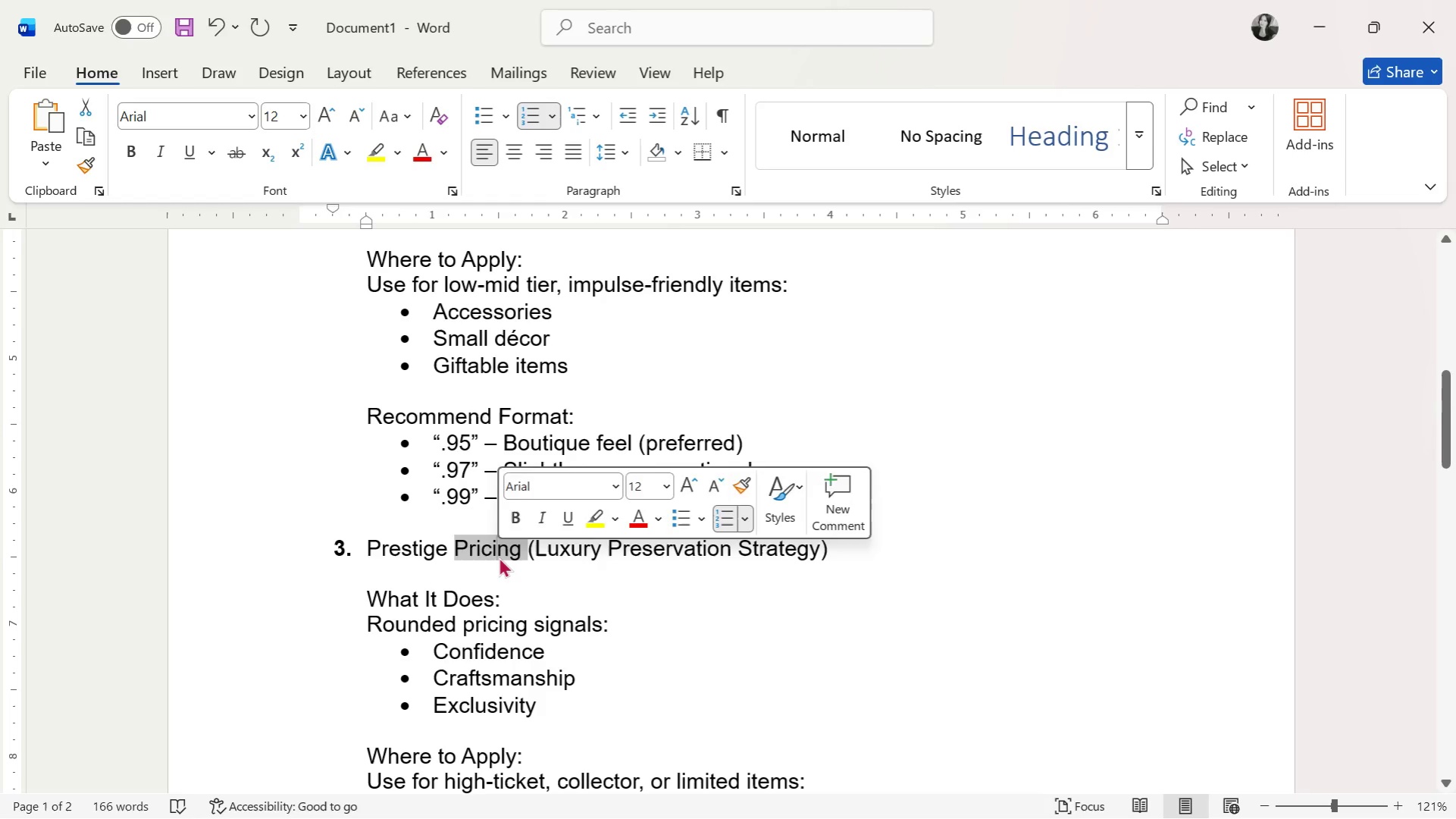 
triple_click([499, 557])
 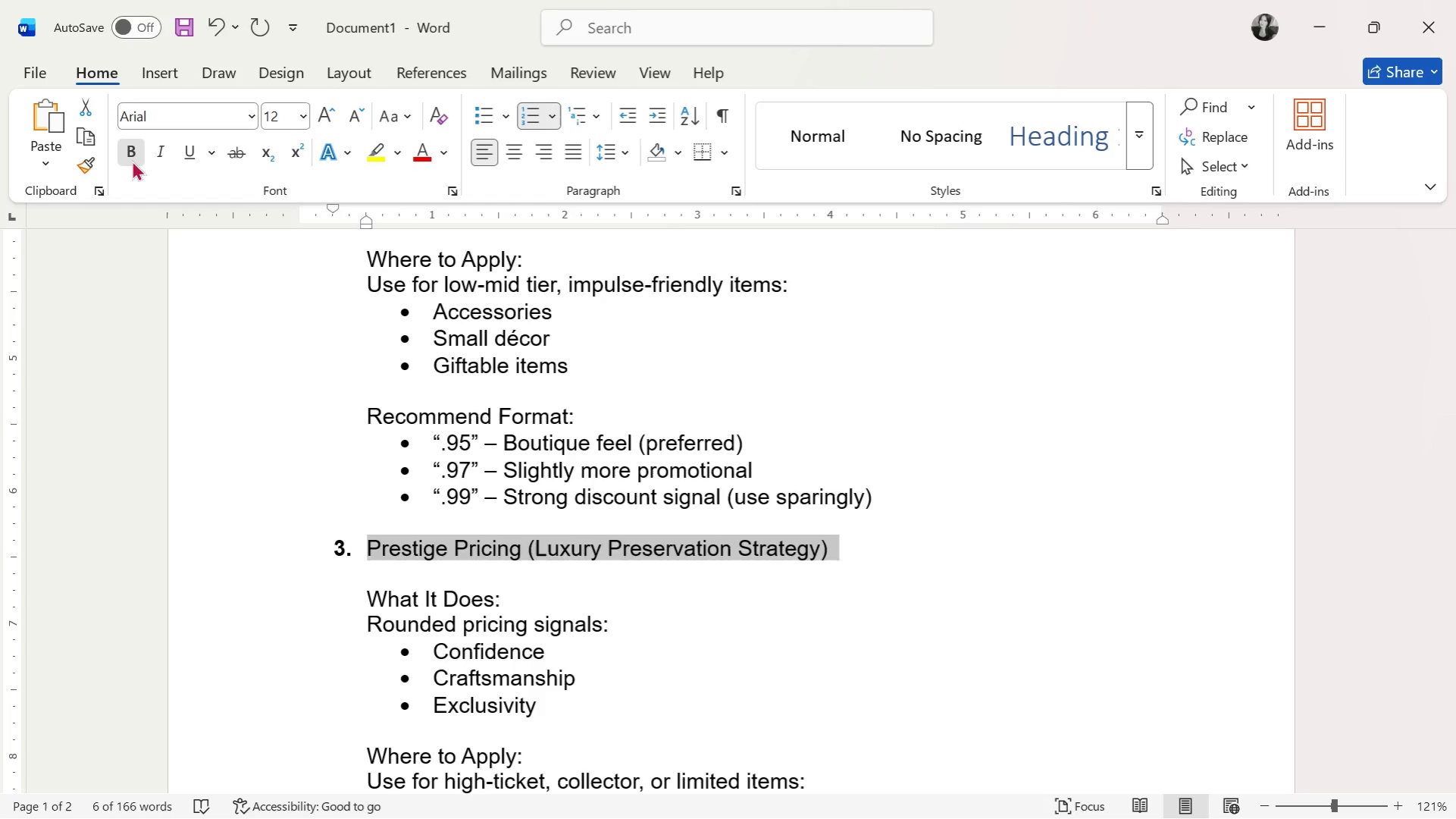 
double_click([440, 407])
 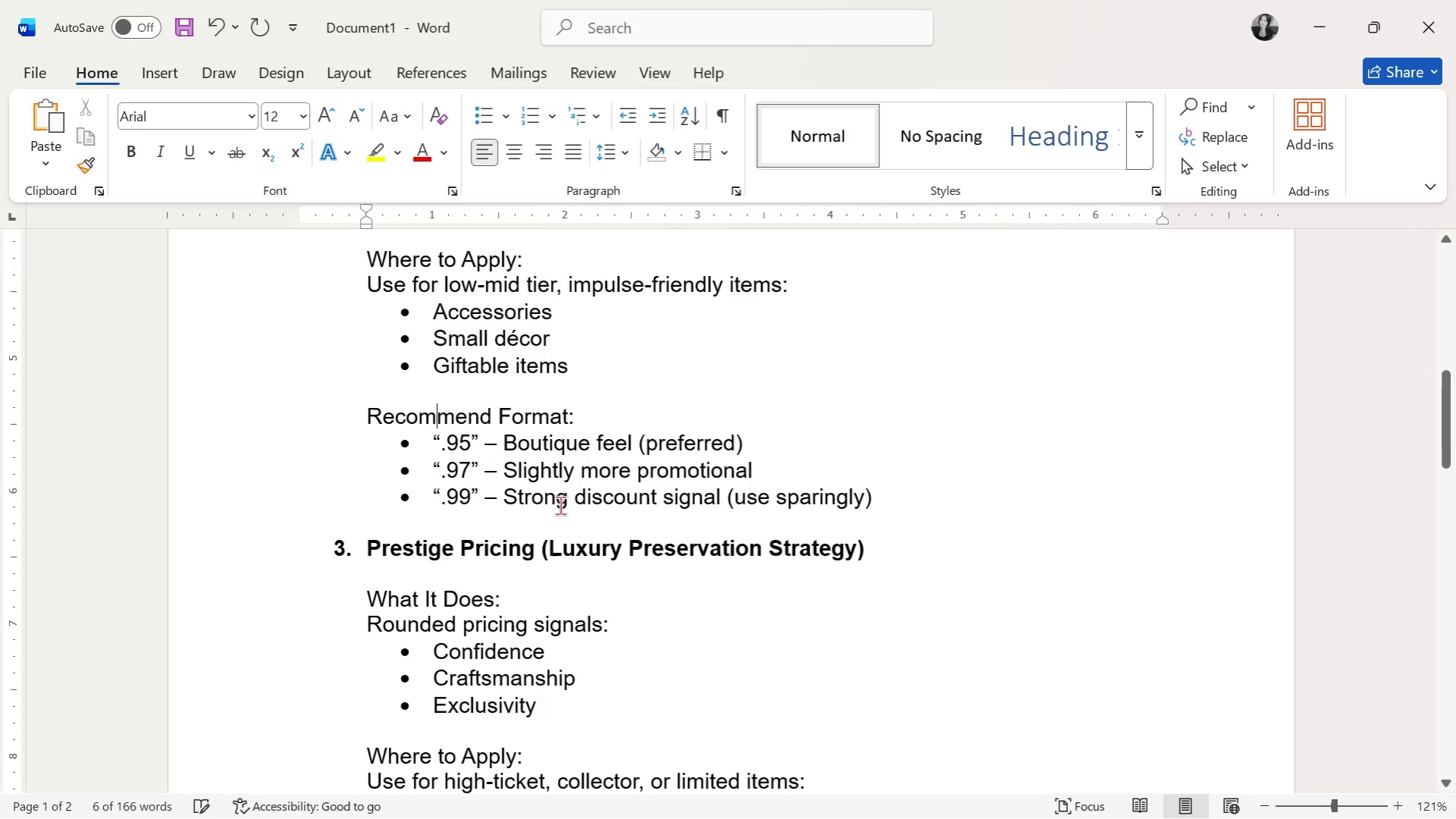 
scroll: coordinate [625, 548], scroll_direction: down, amount: 14.0
 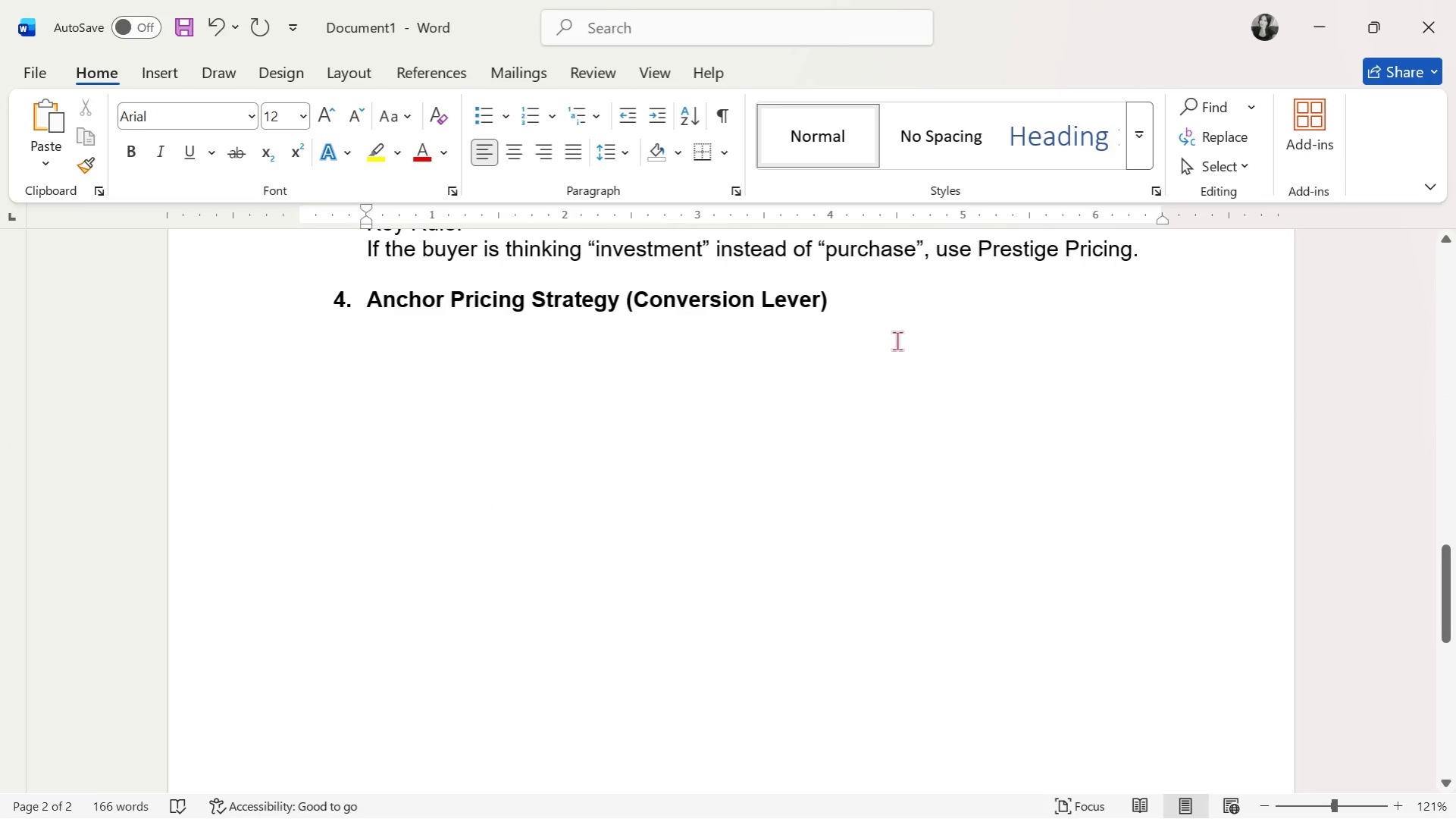 
double_click([848, 309])
 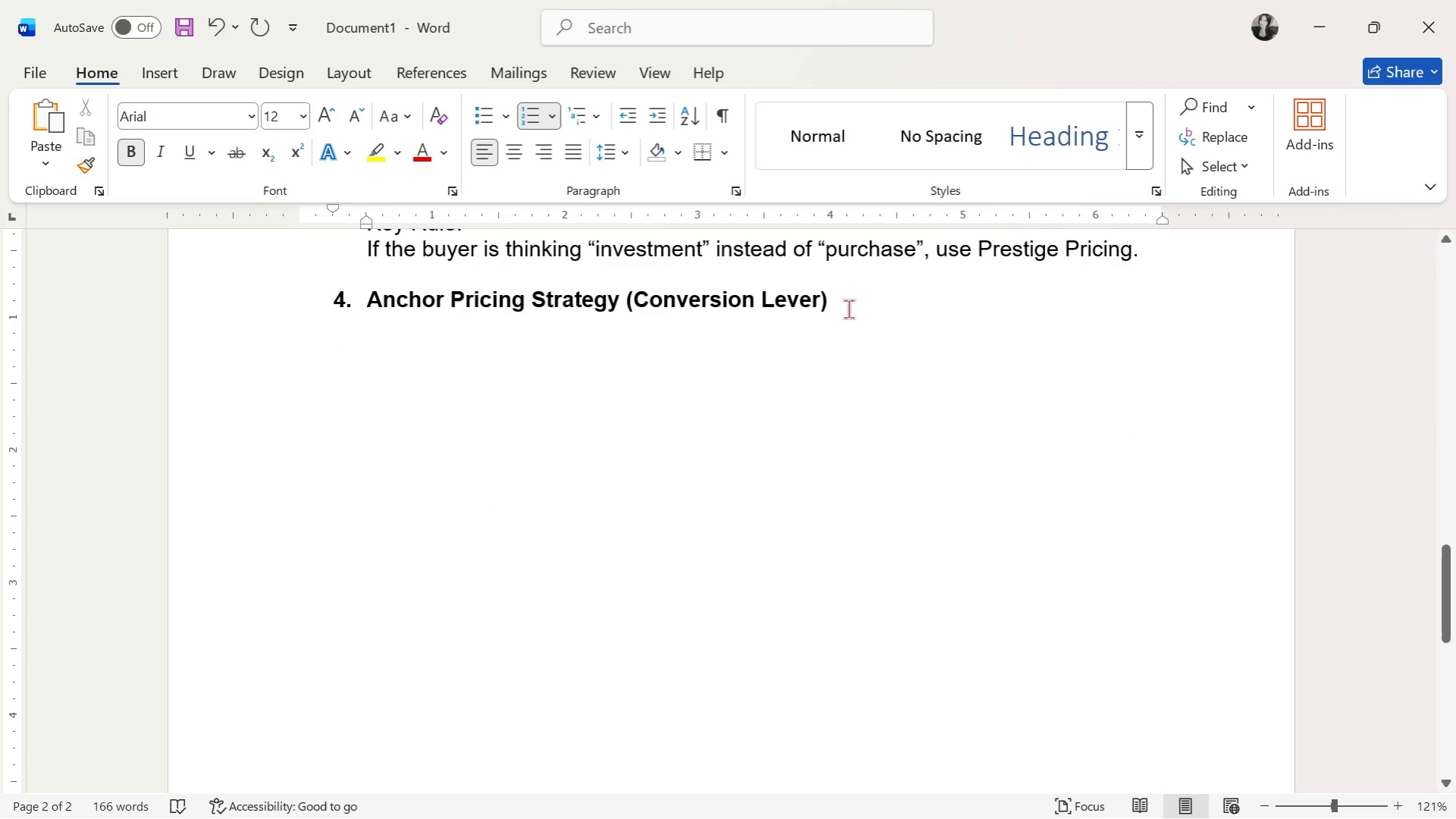 
key(Enter)
 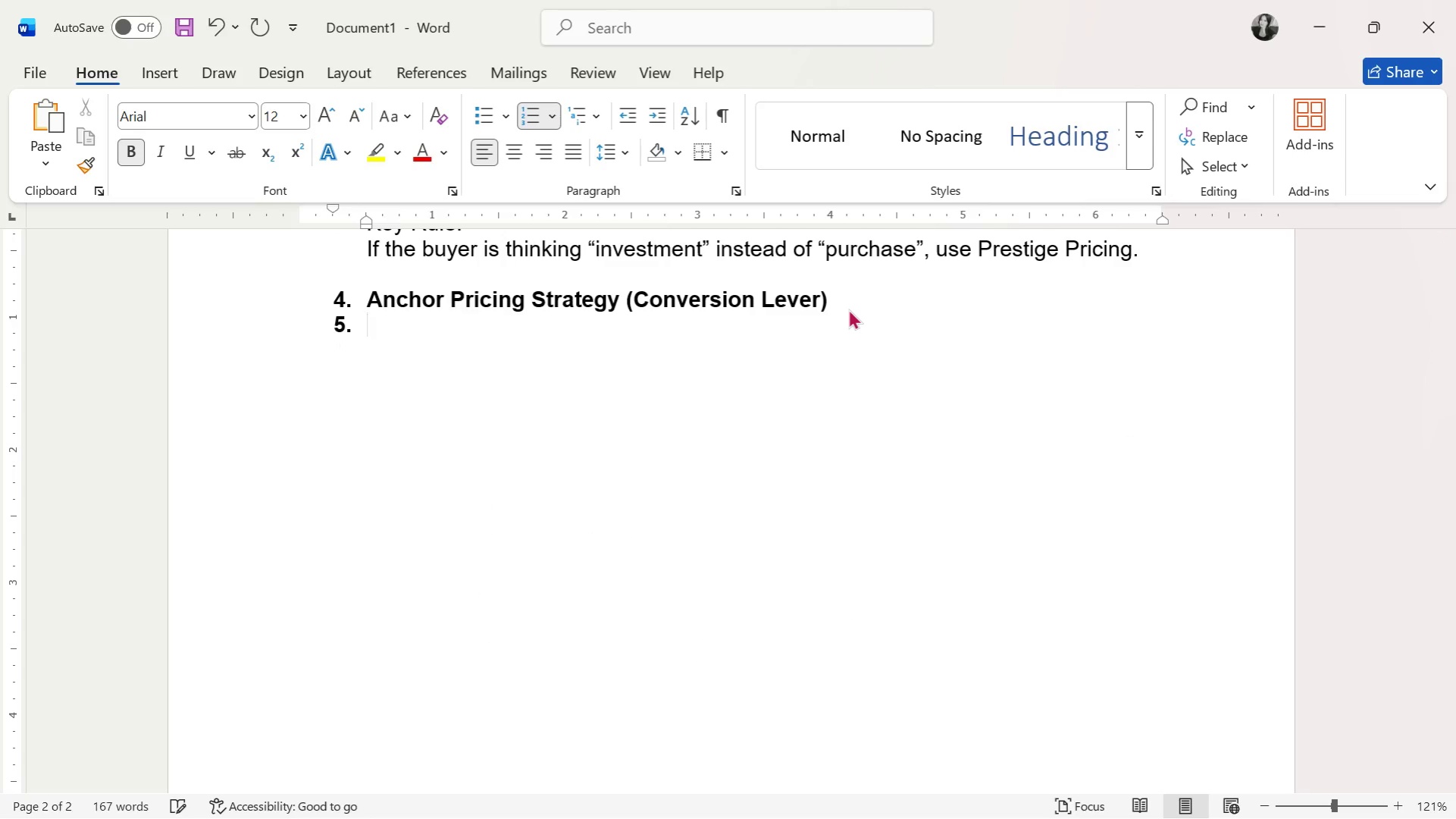 
key(Backspace)
 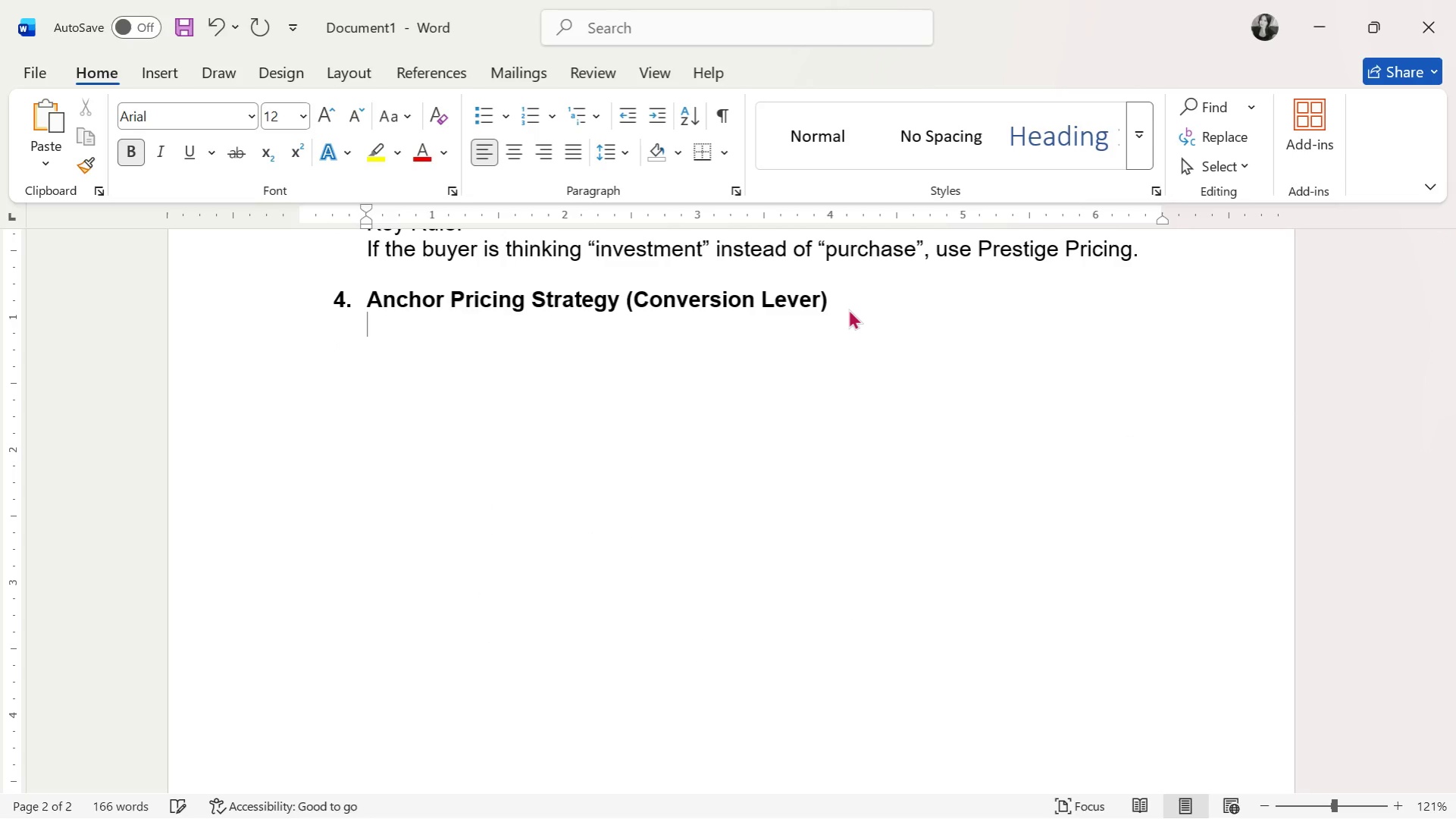 
key(Enter)
 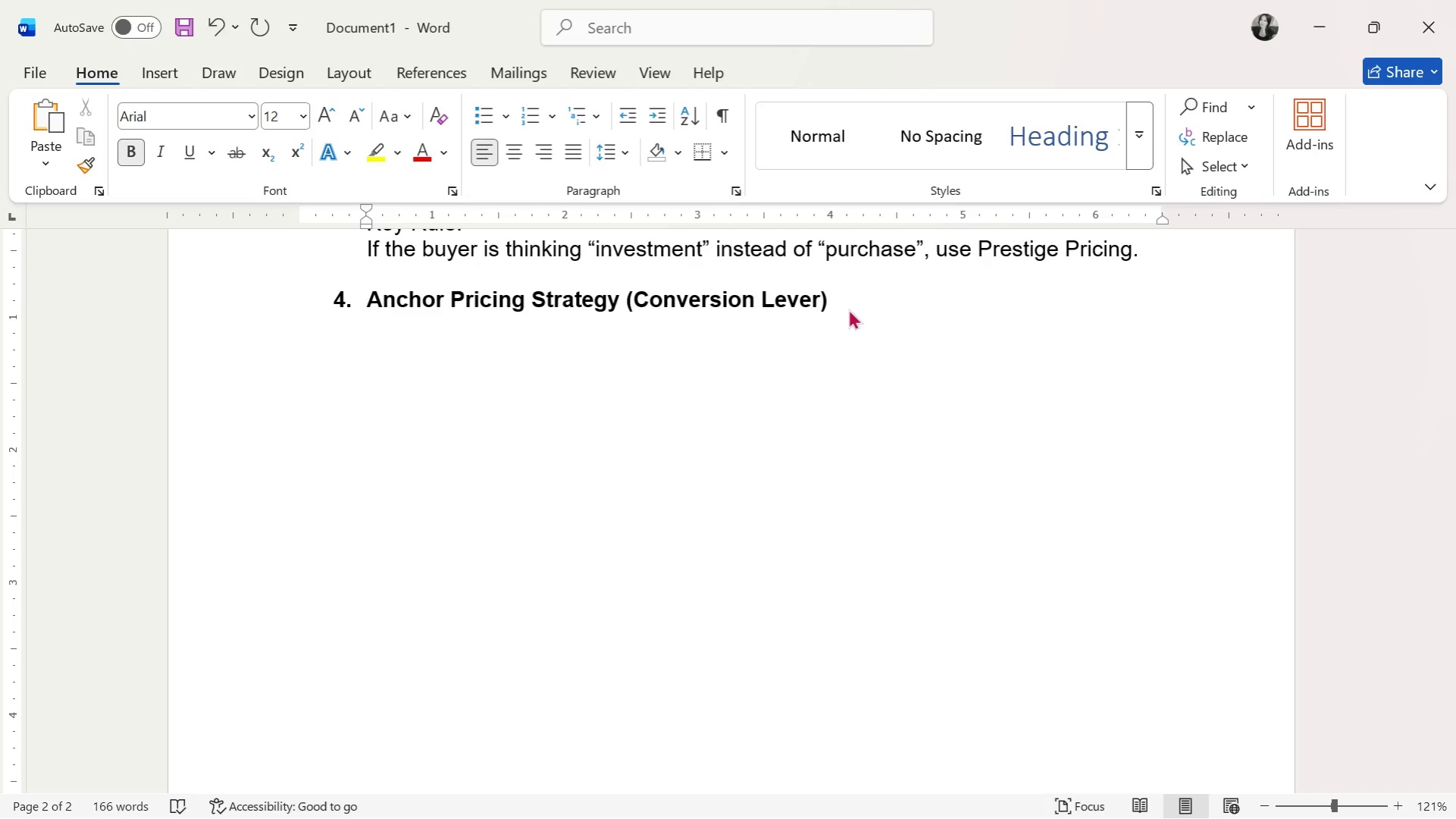 
type(Concept:)
 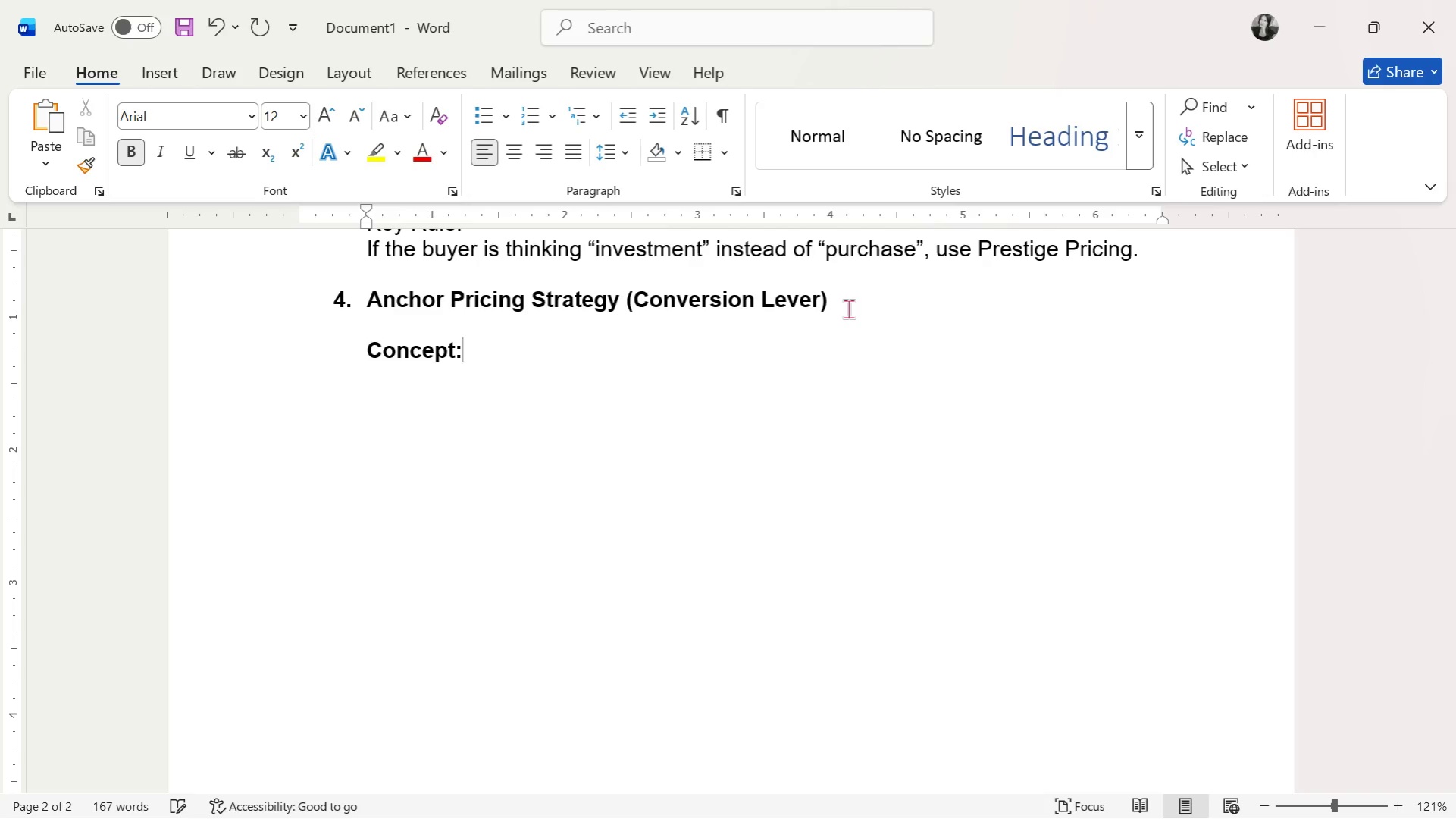 
double_click([437, 352])
 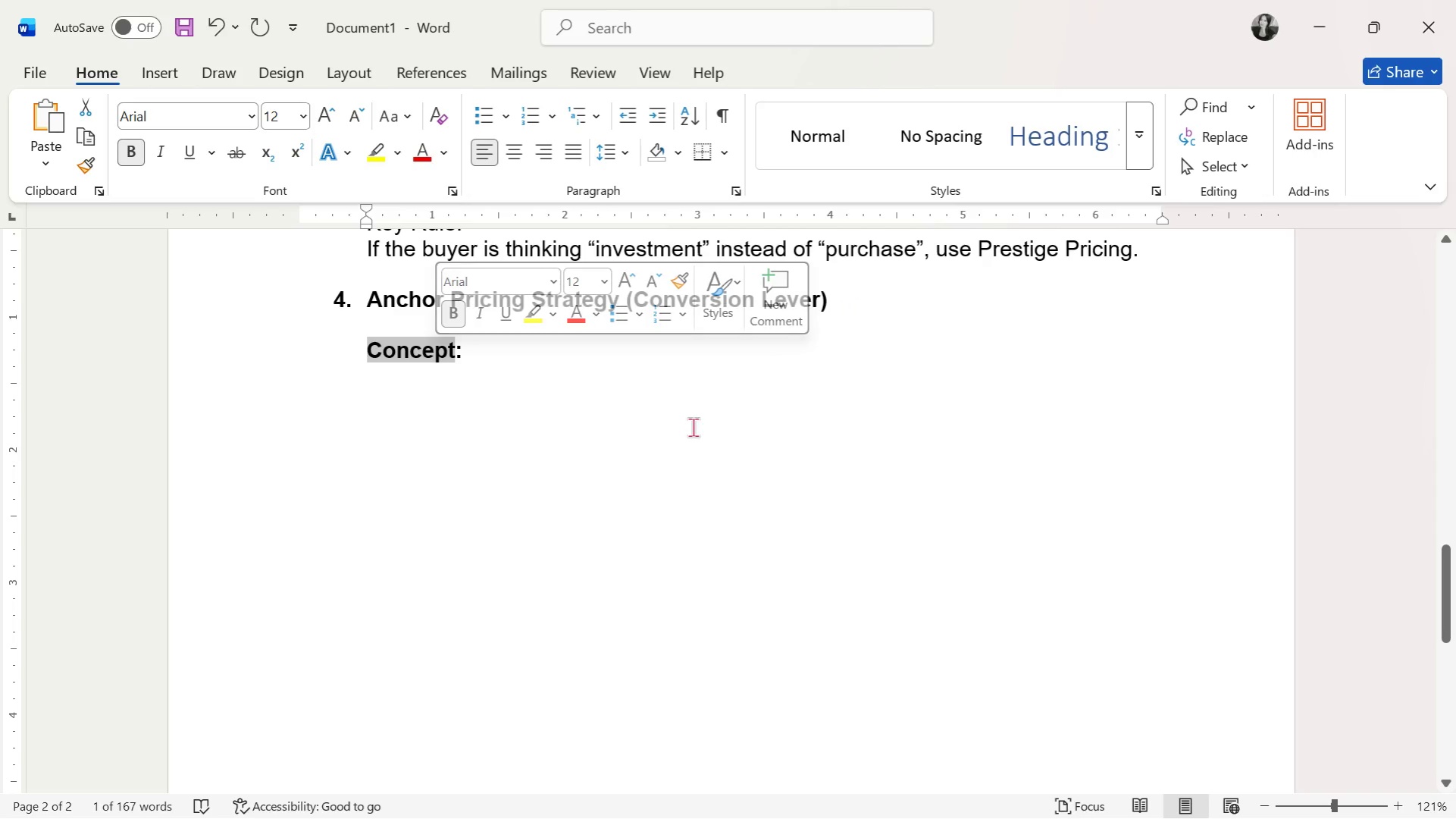 
left_click_drag(start_coordinate=[518, 353], to_coordinate=[343, 354])
 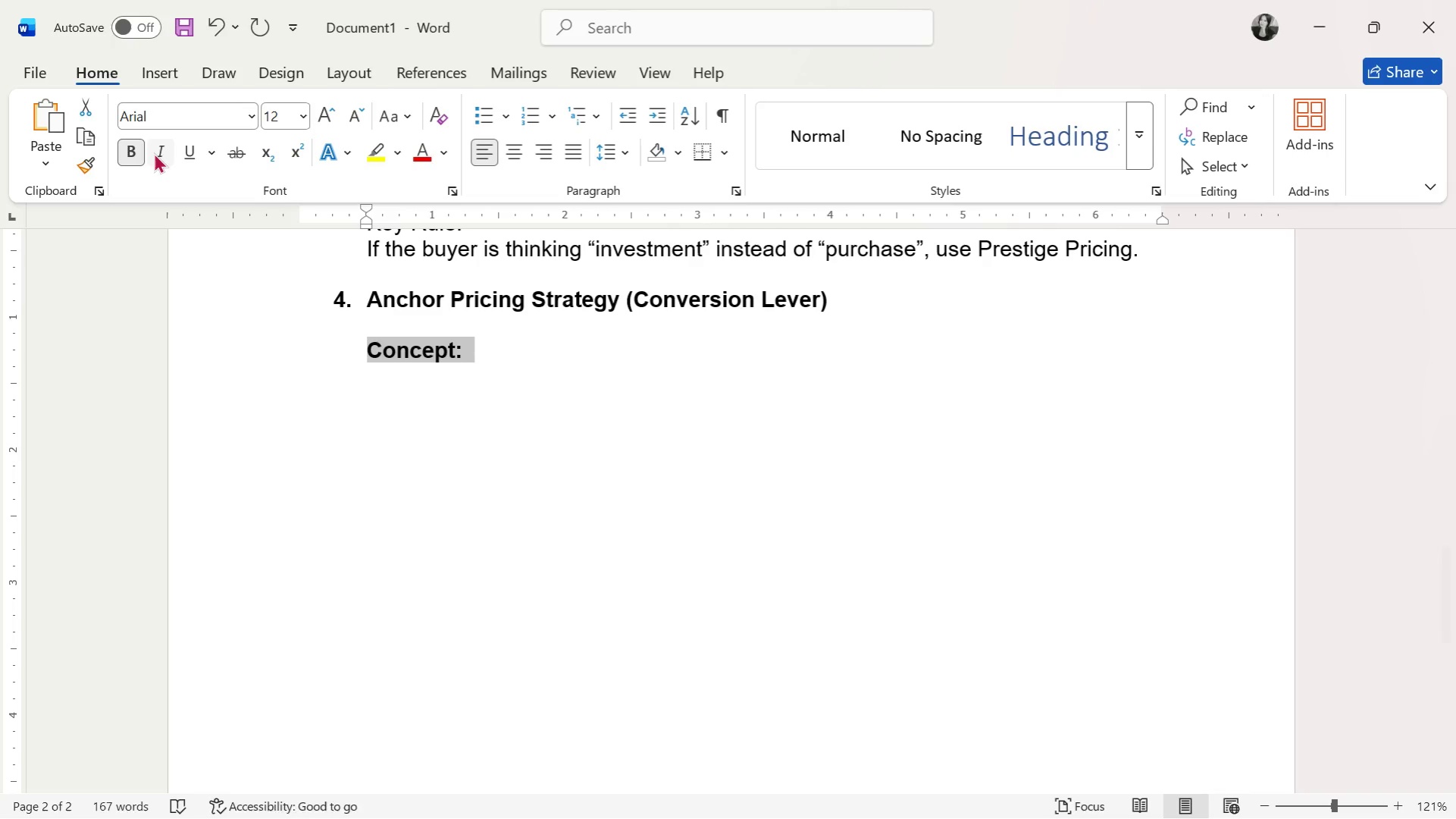 
left_click([136, 144])
 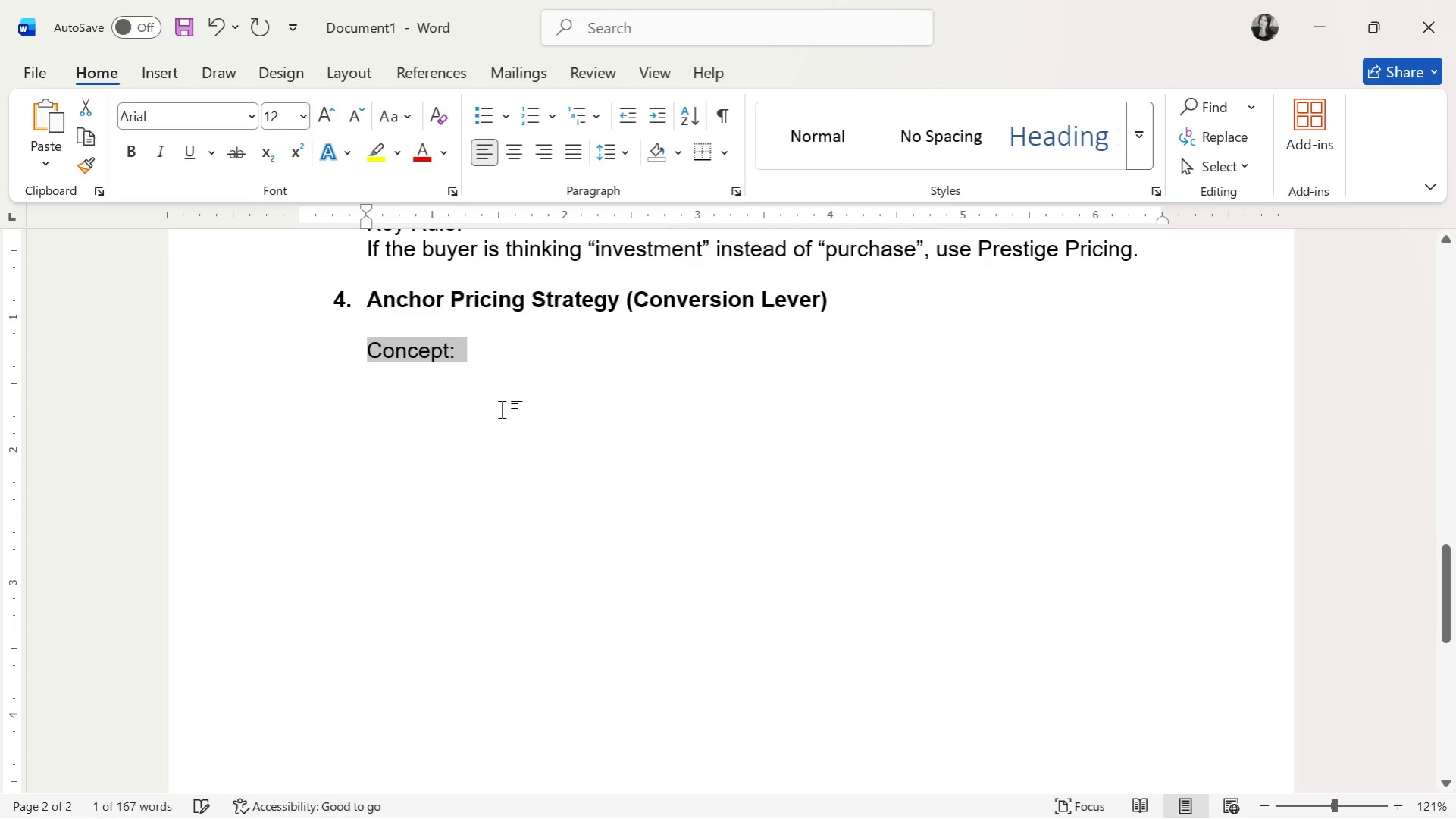 
left_click([497, 350])
 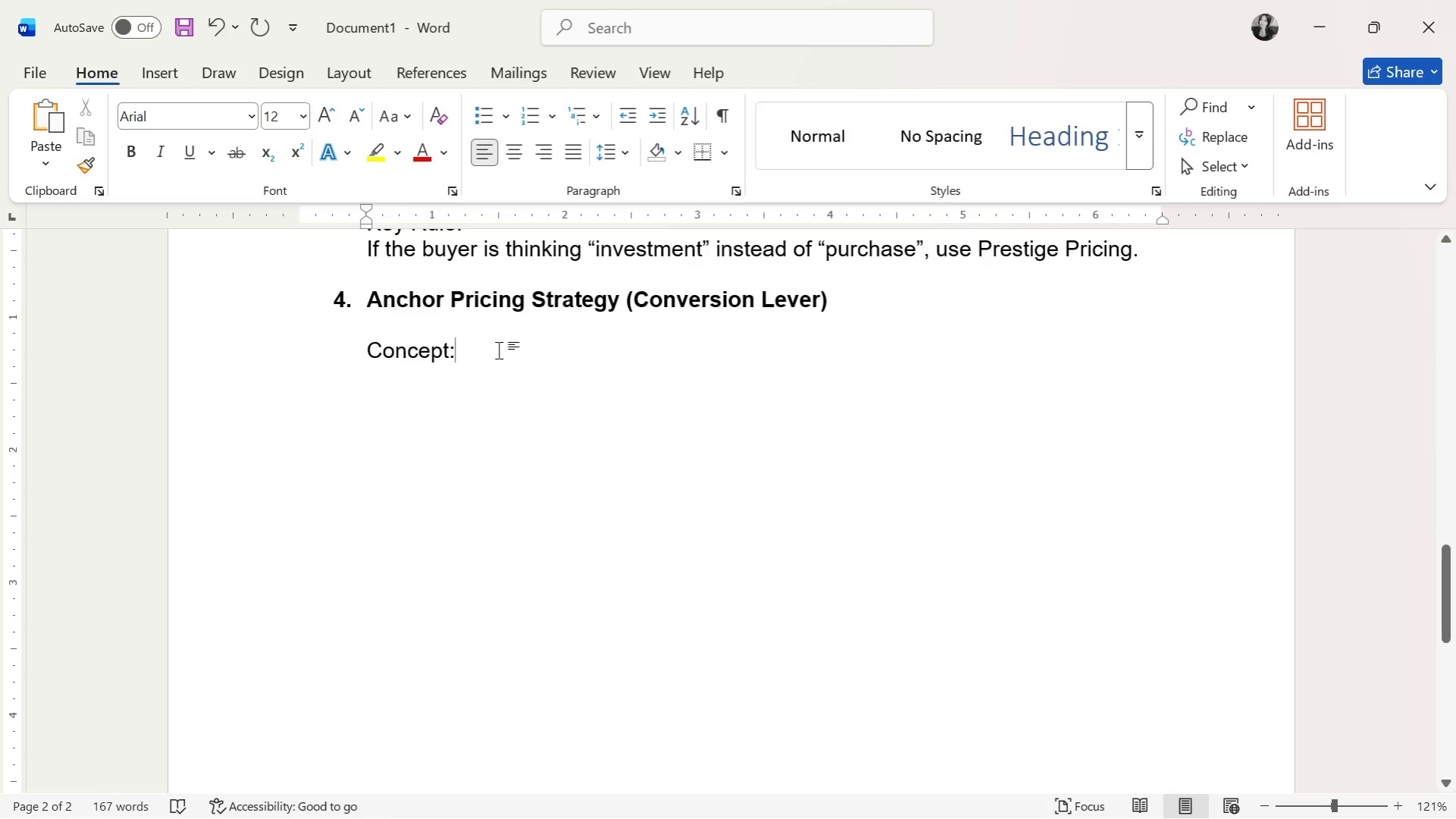 
key(Enter)
 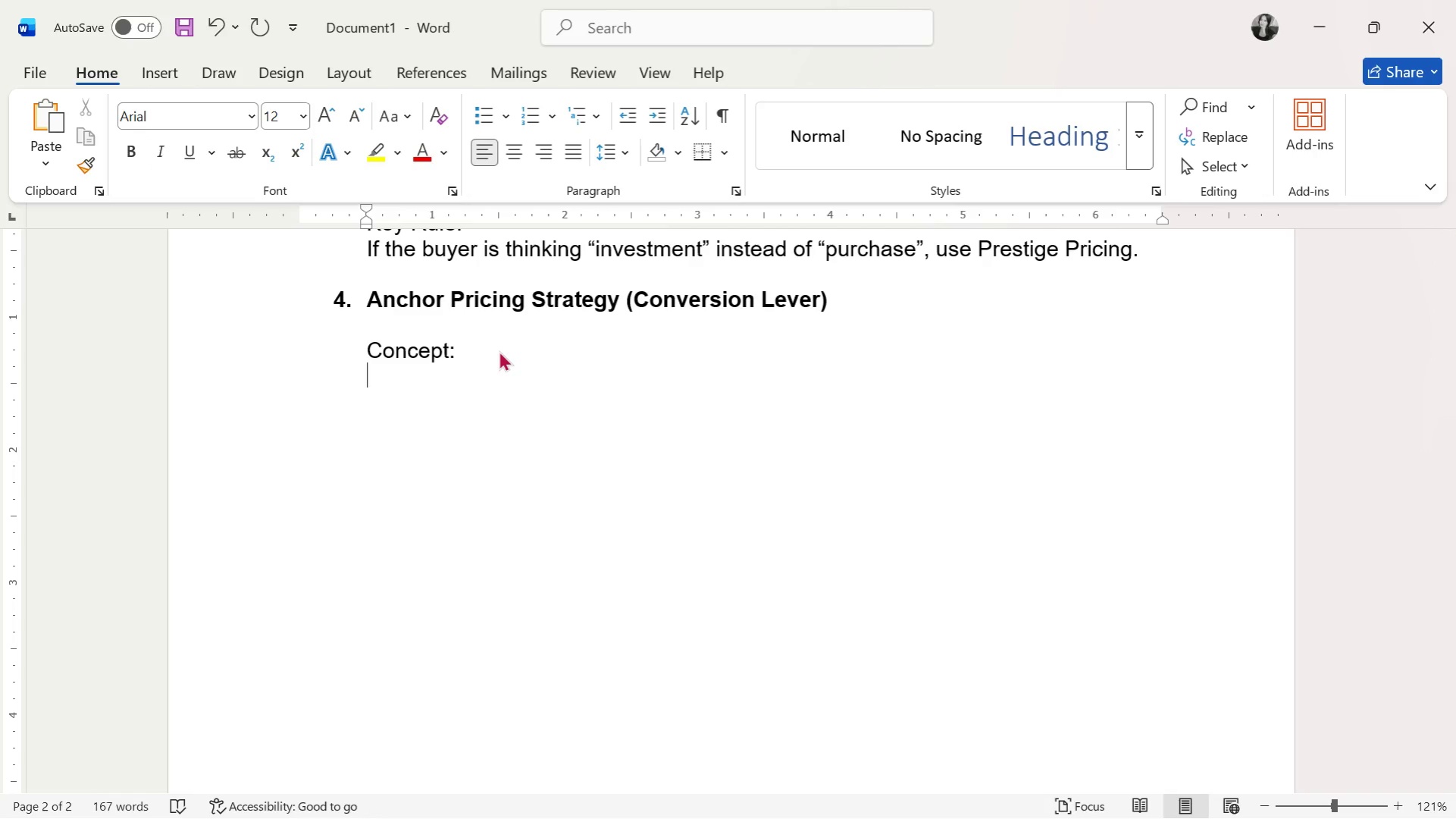 
type(Into)
key(Backspace)
key(Backspace)
type(troduce )
 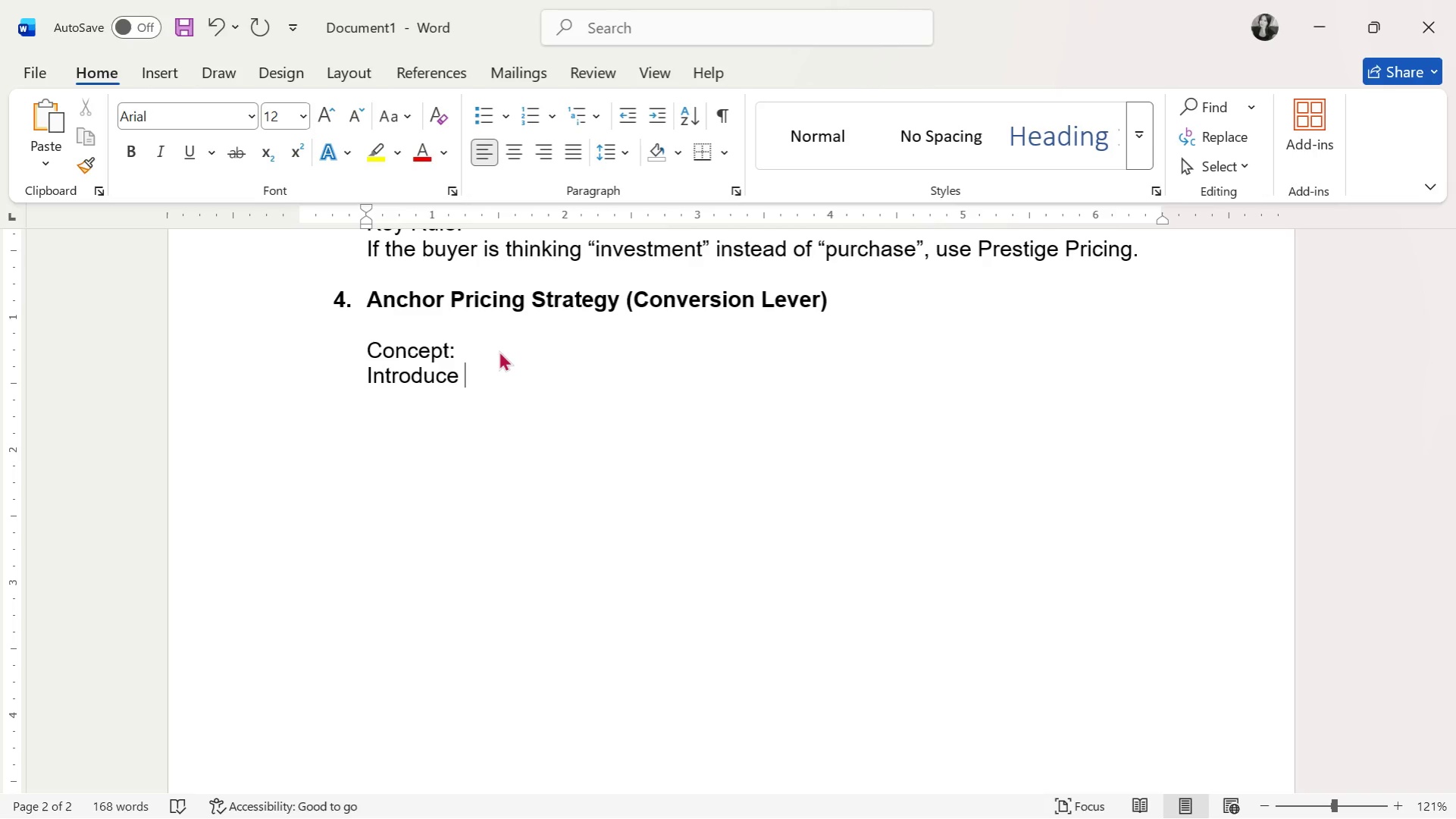 
wait(54.22)
 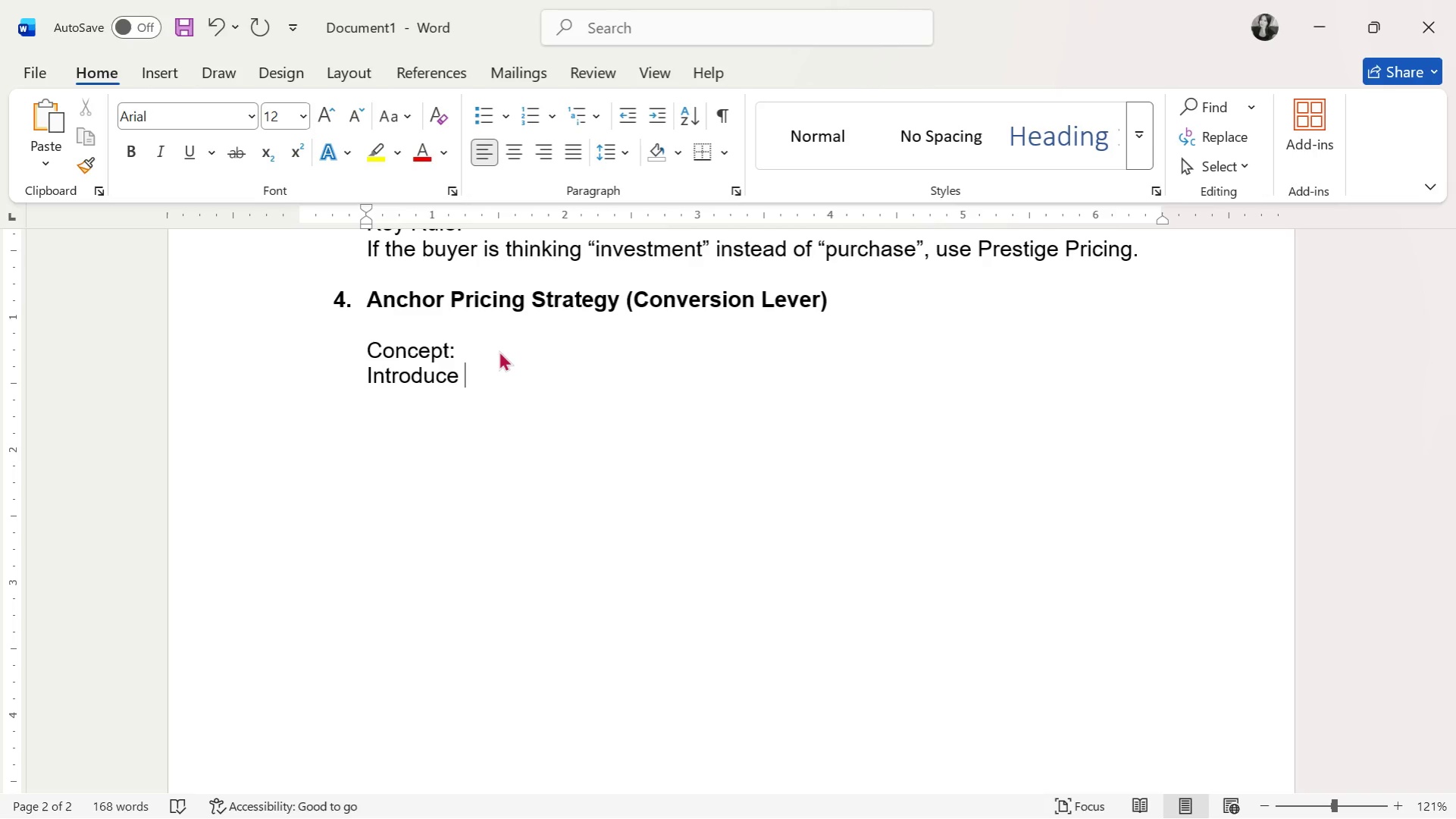 
type(a high-priced item)
 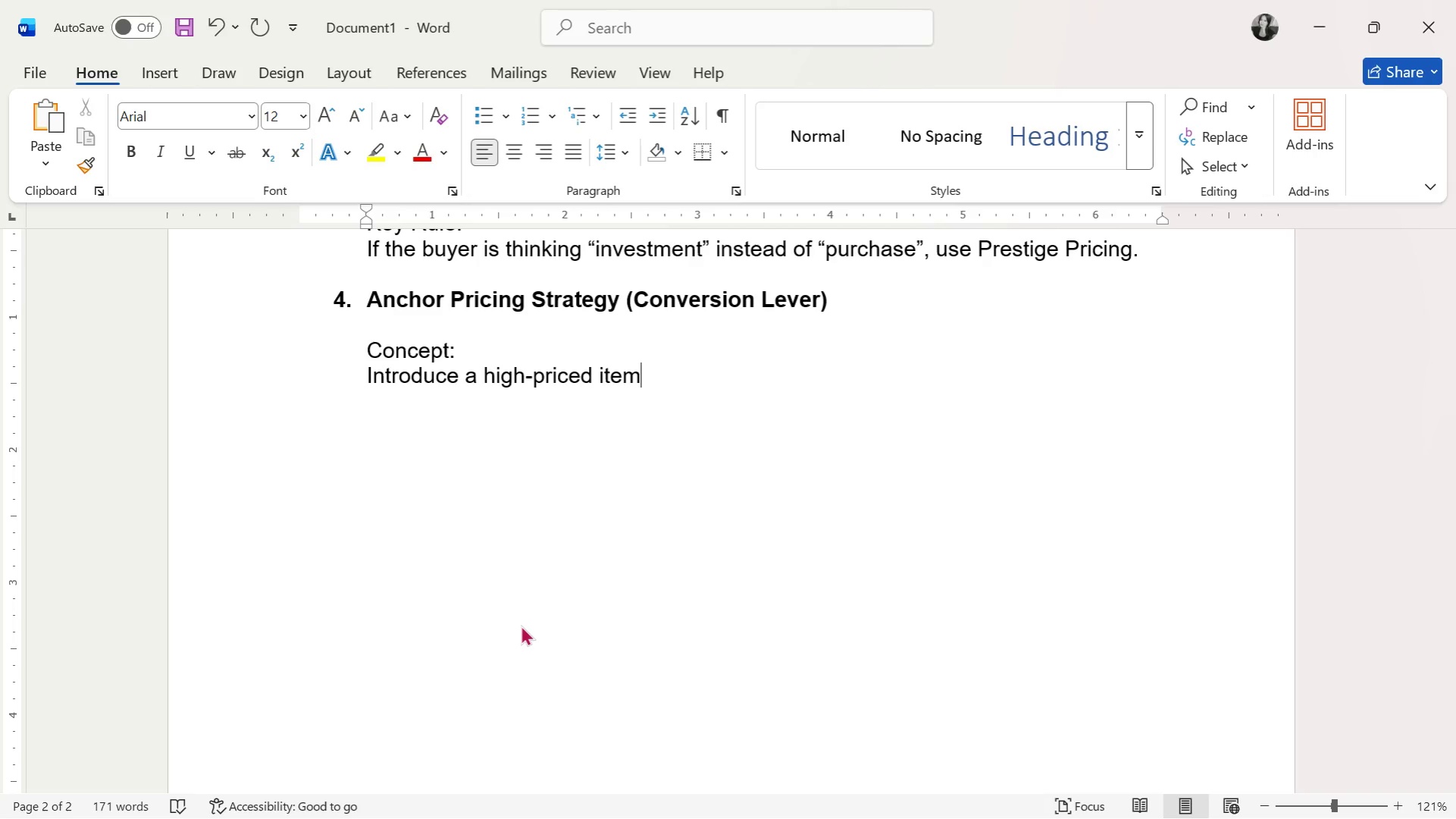 
wait(6.19)
 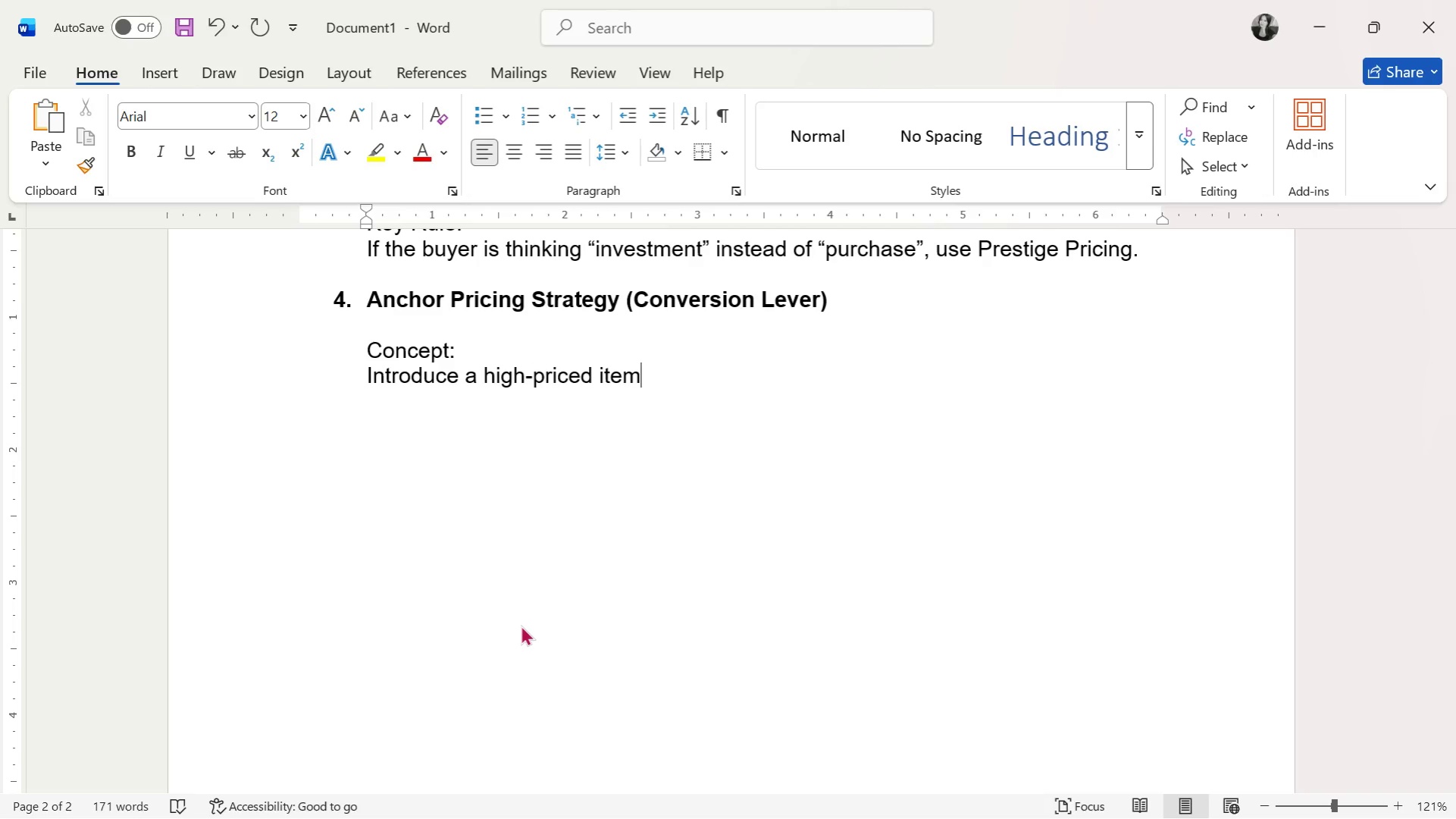 
type( to make mid-range items feel more reasonable )
key(Backspace)
 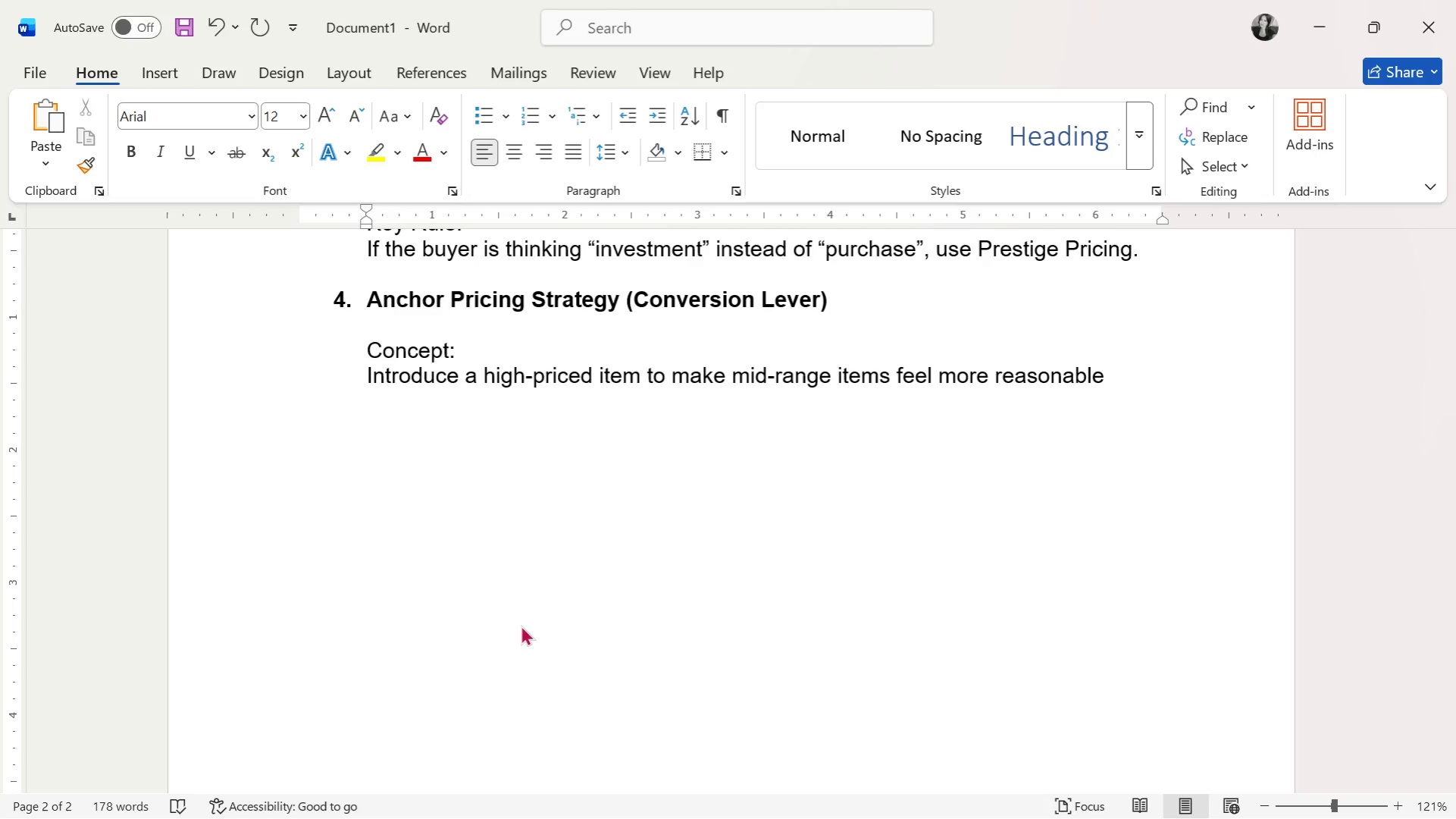 
wait(27.8)
 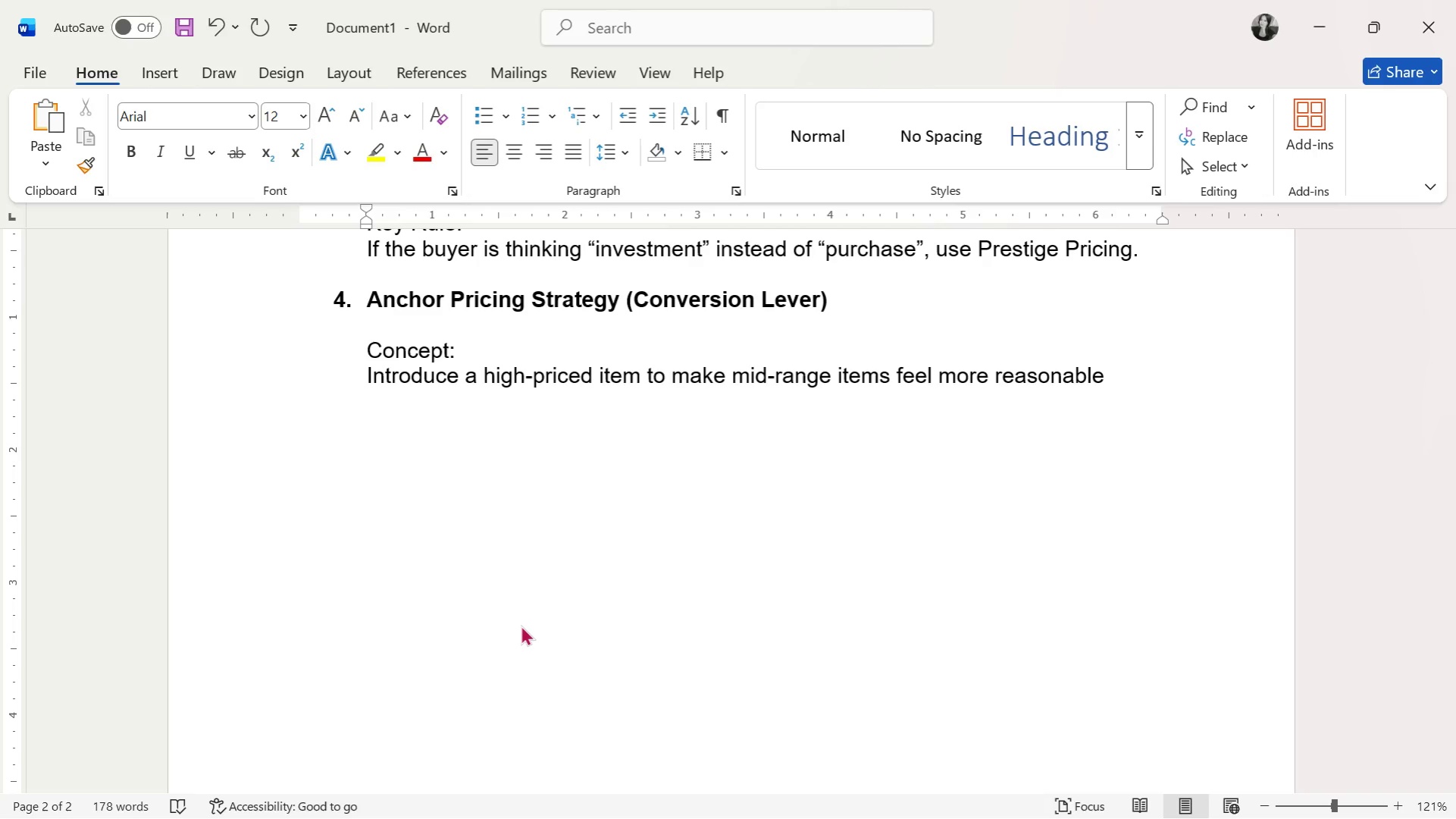 
key(Enter)
 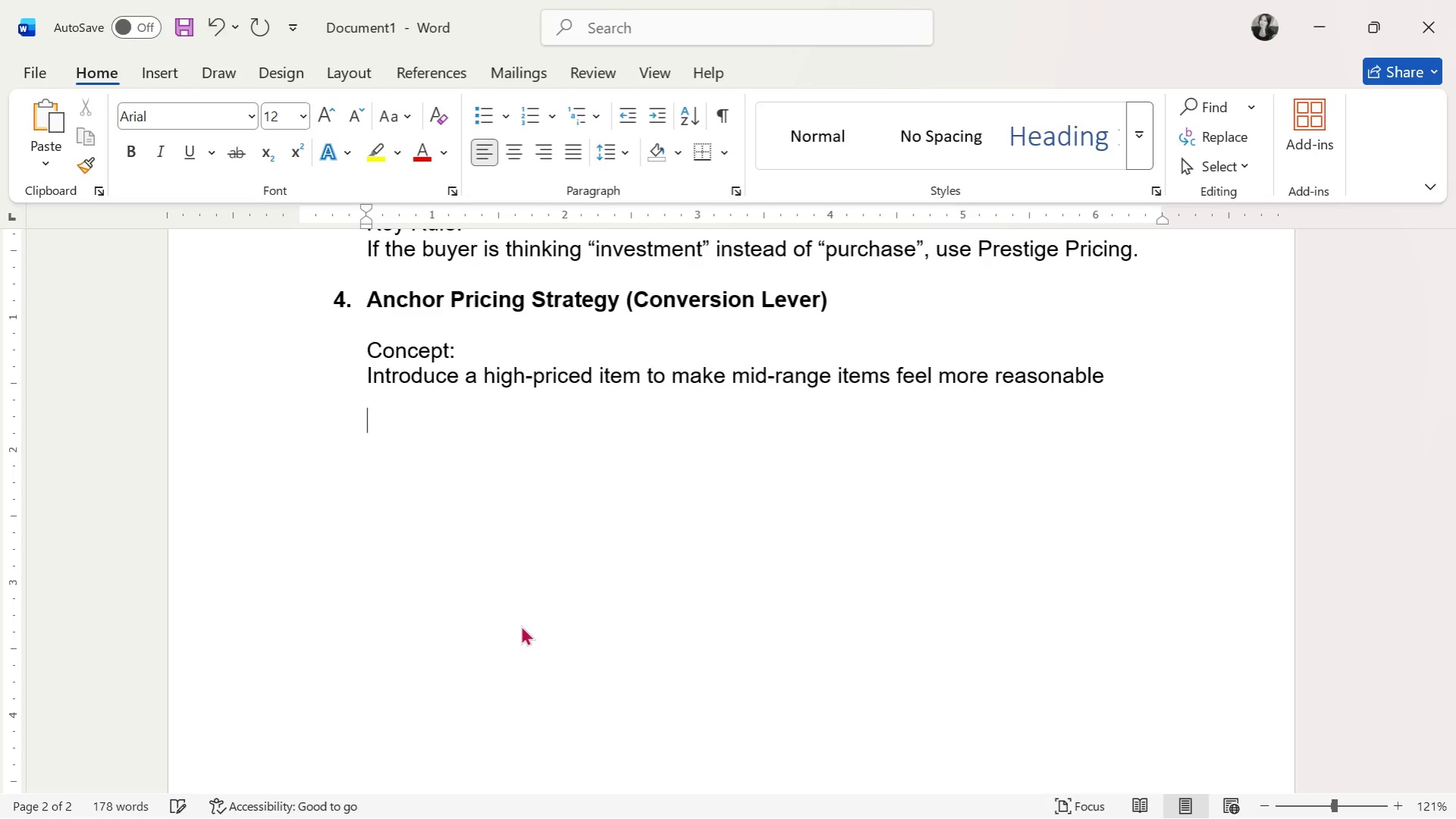 
key(Enter)
 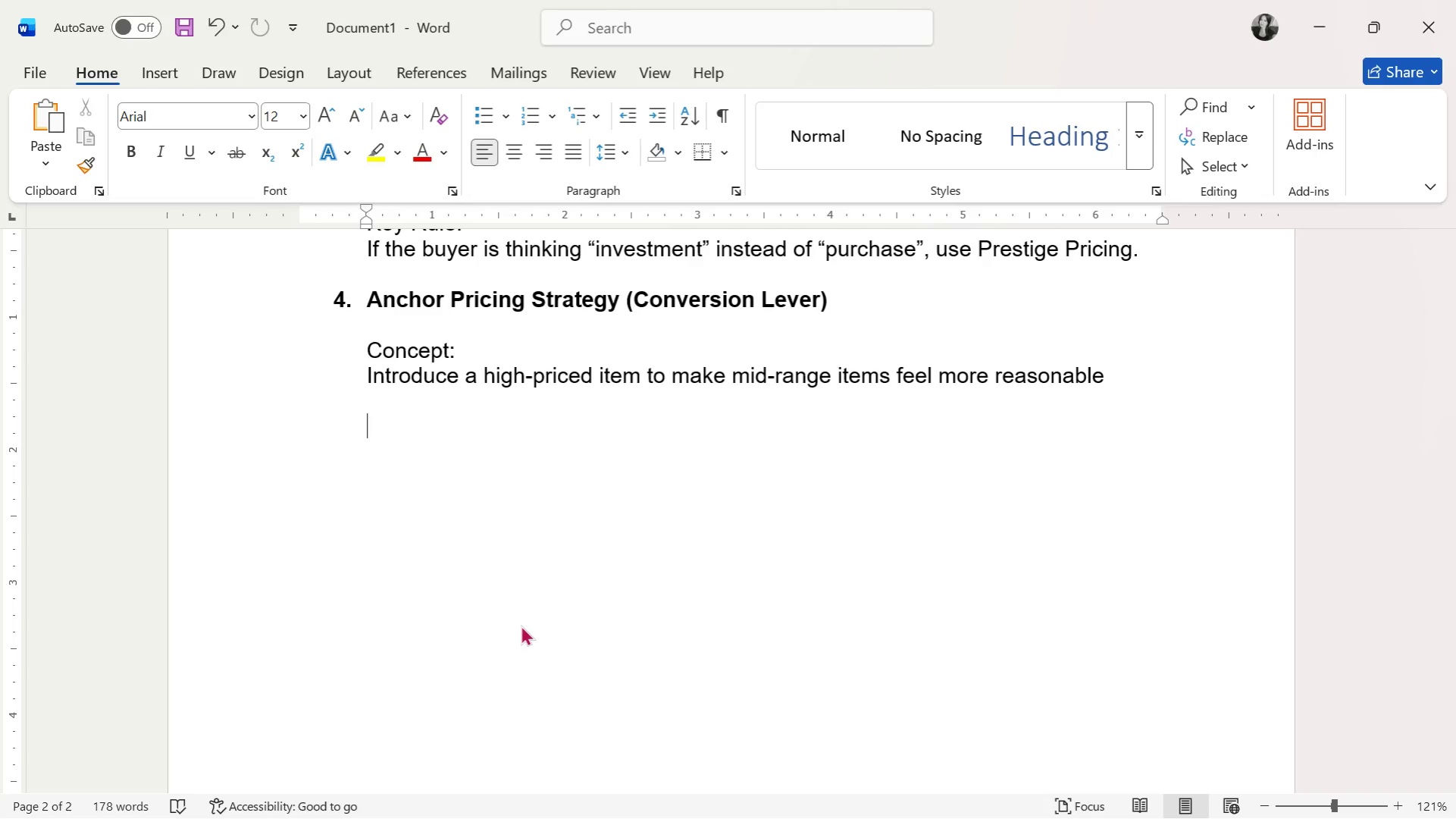 
wait(30.55)
 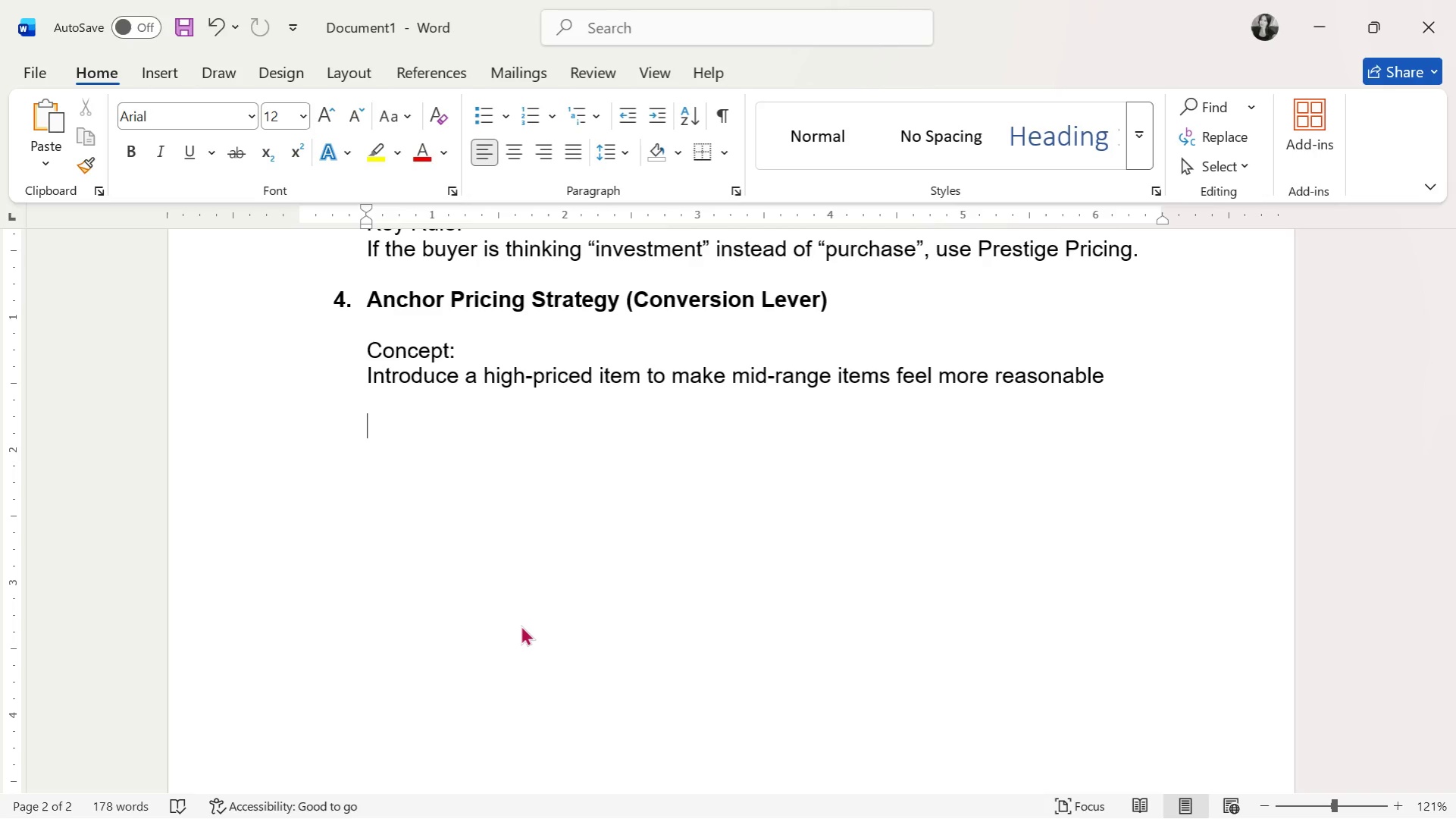 
key(Alt+Tab)